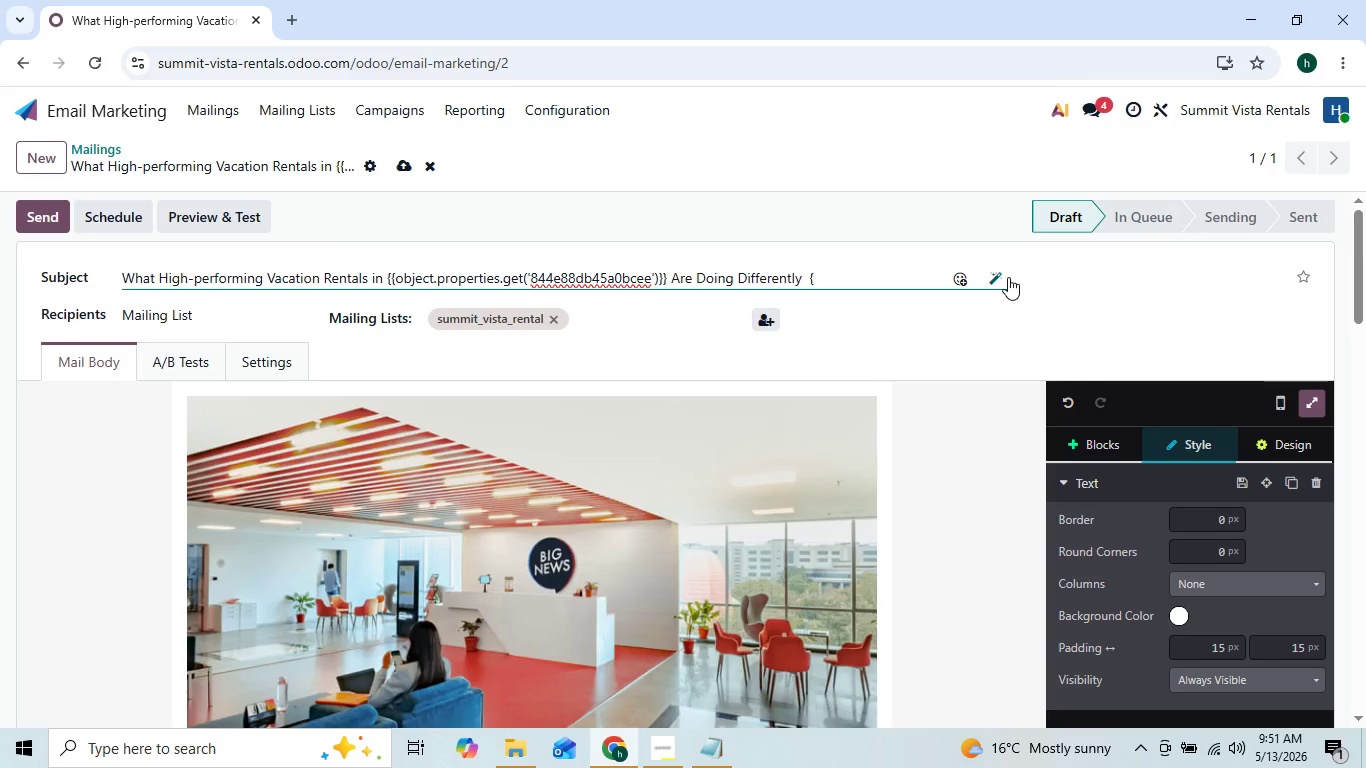 
key(Backspace)
 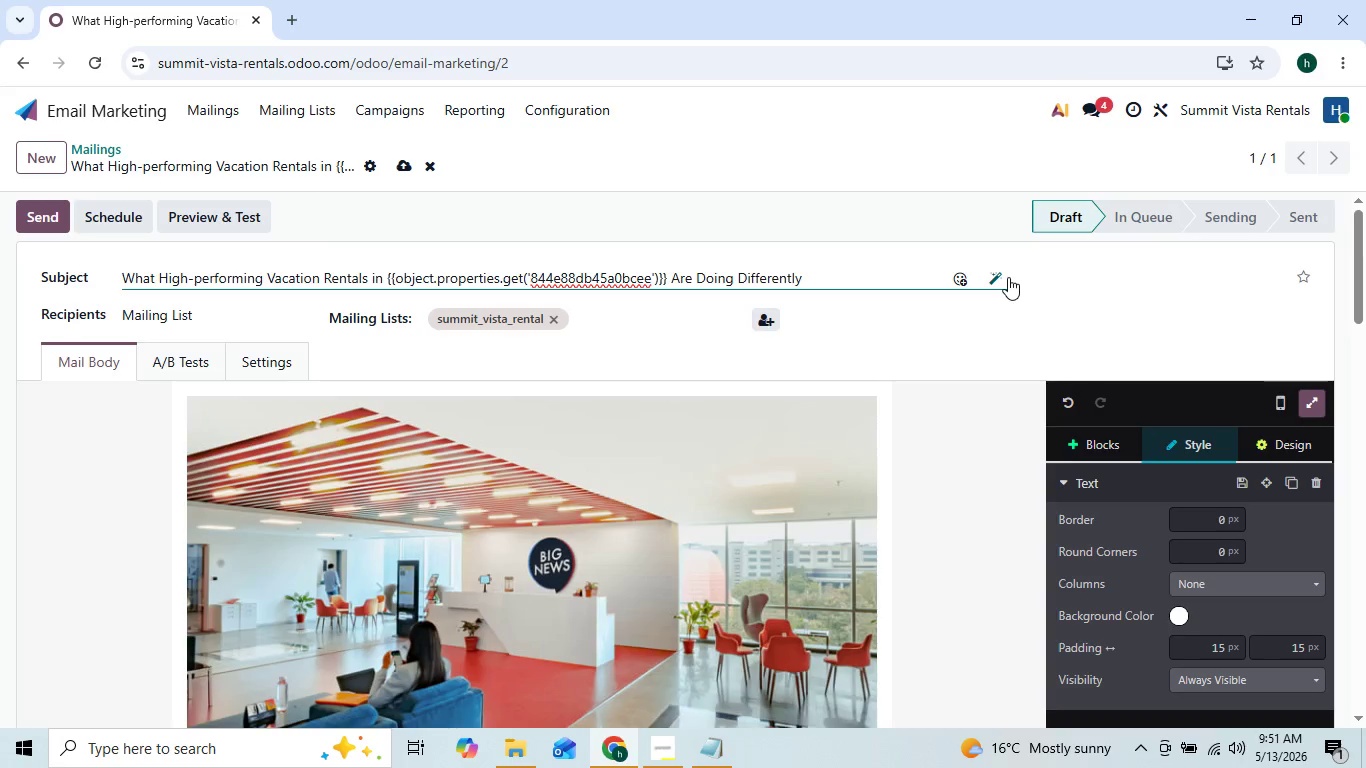 
key(Backspace)
 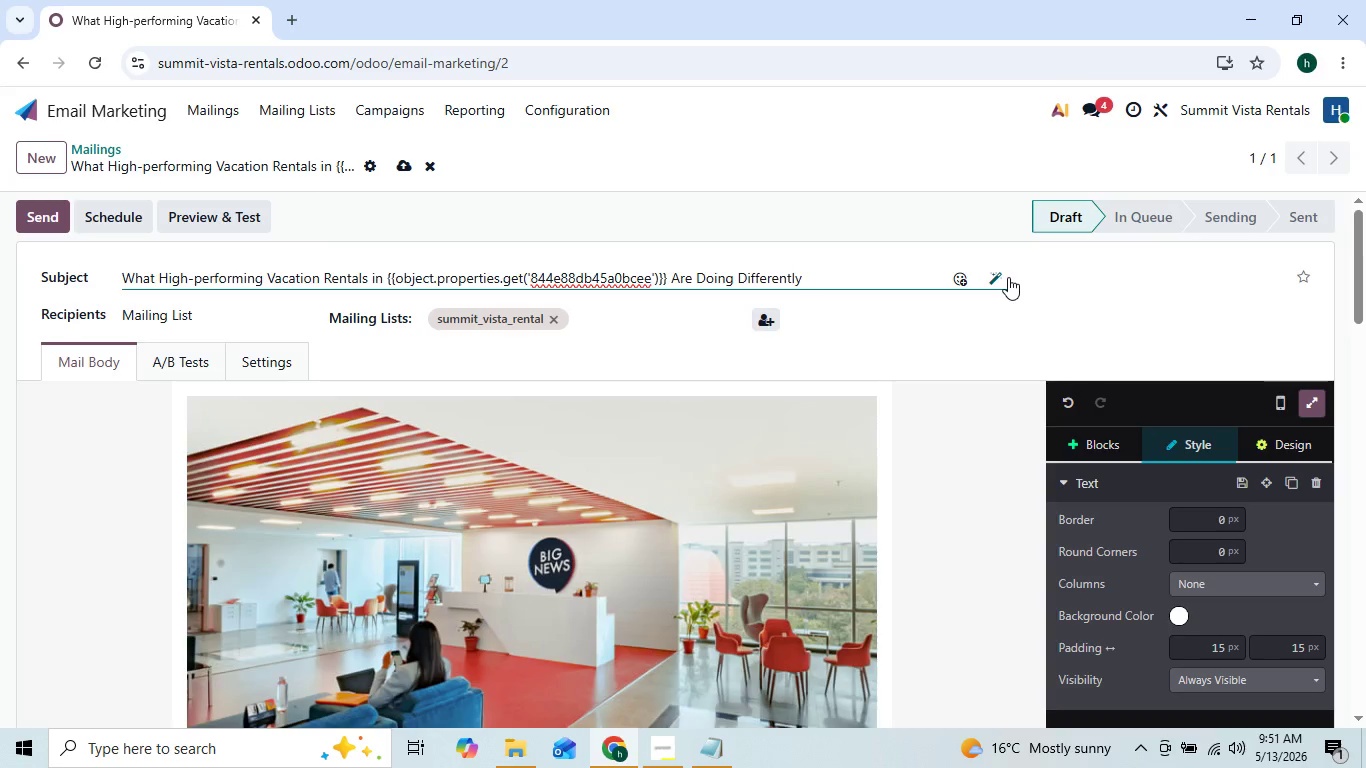 
key(Backspace)
 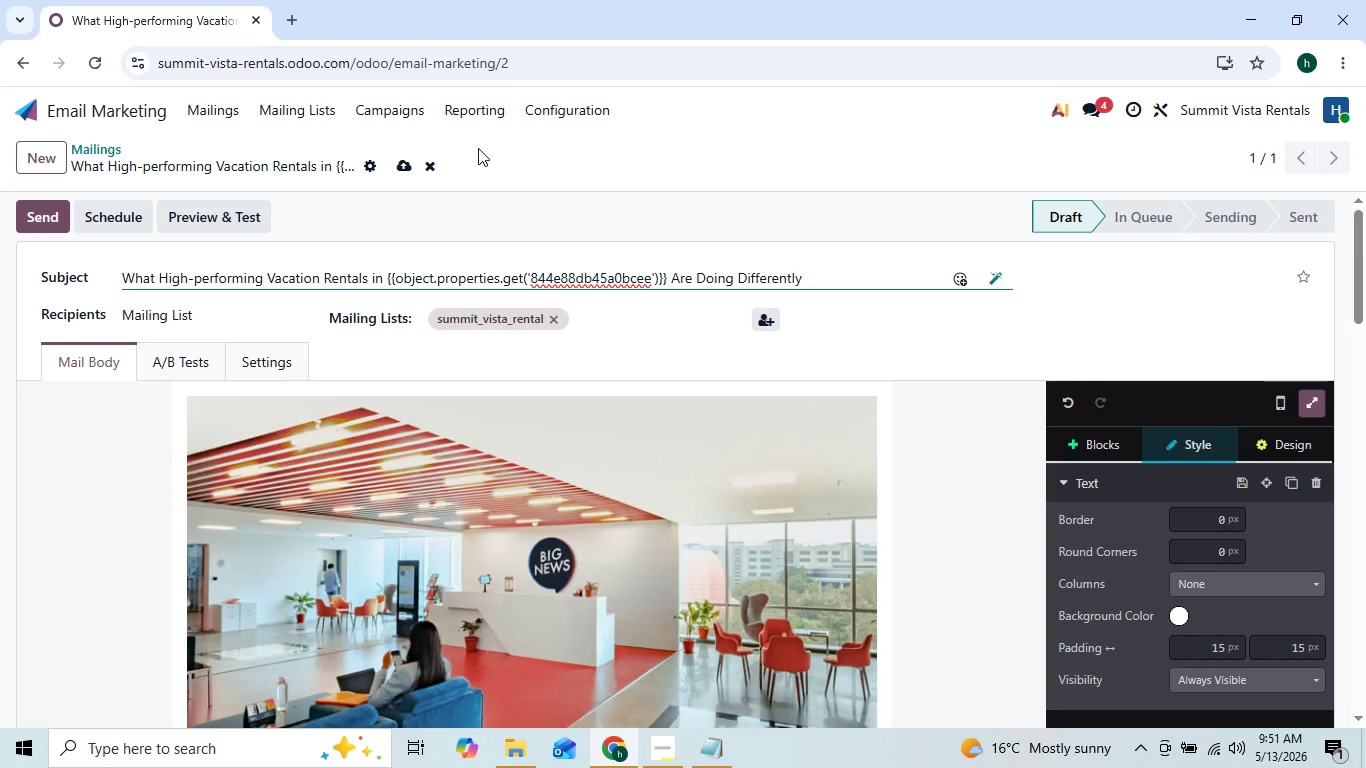 
left_click([398, 160])
 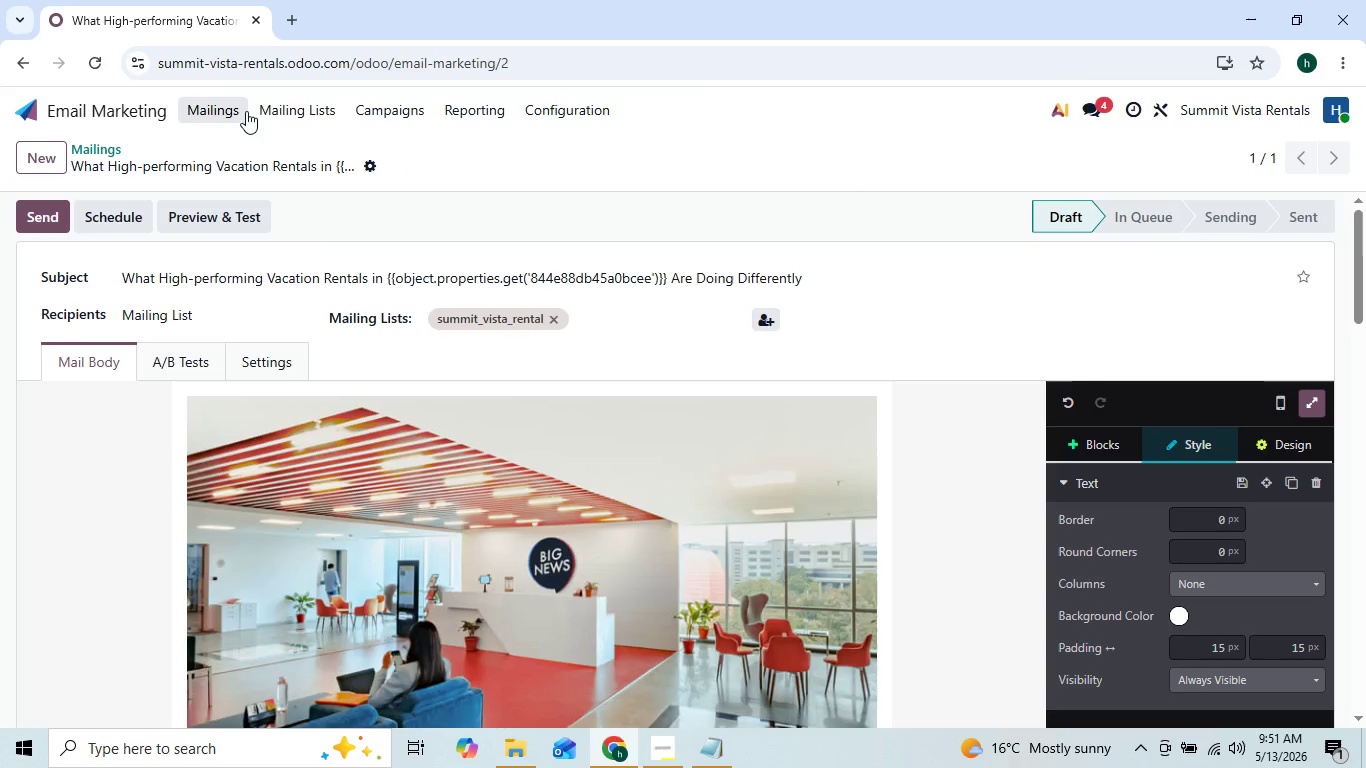 
left_click([223, 111])
 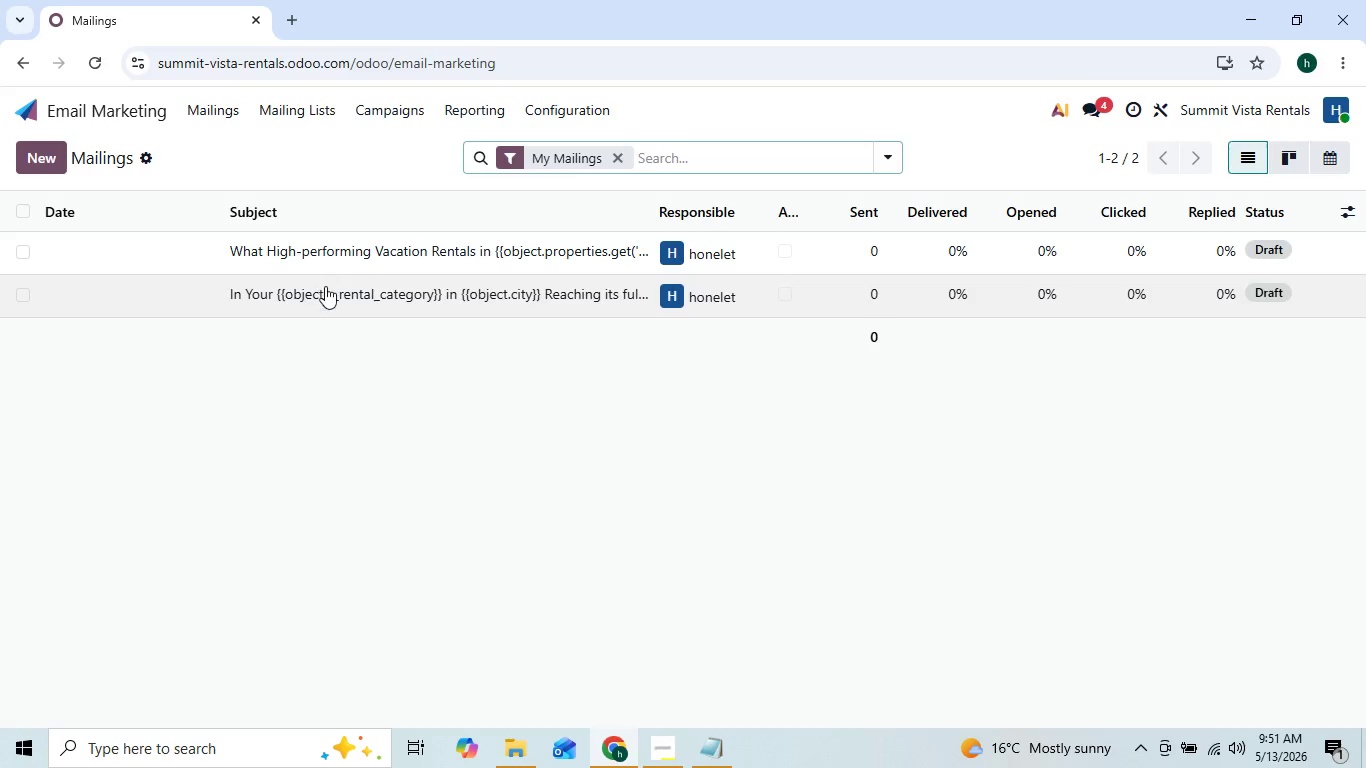 
left_click([325, 290])
 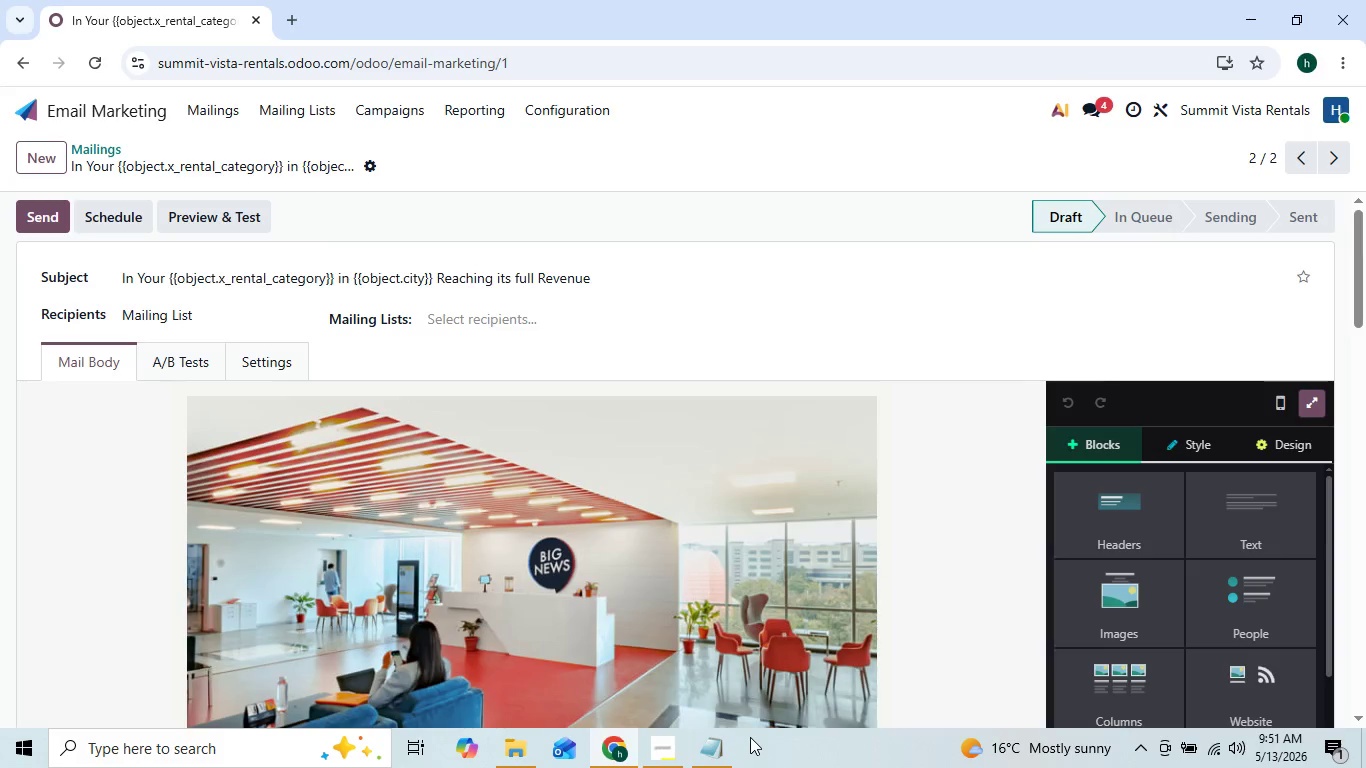 
left_click([719, 748])
 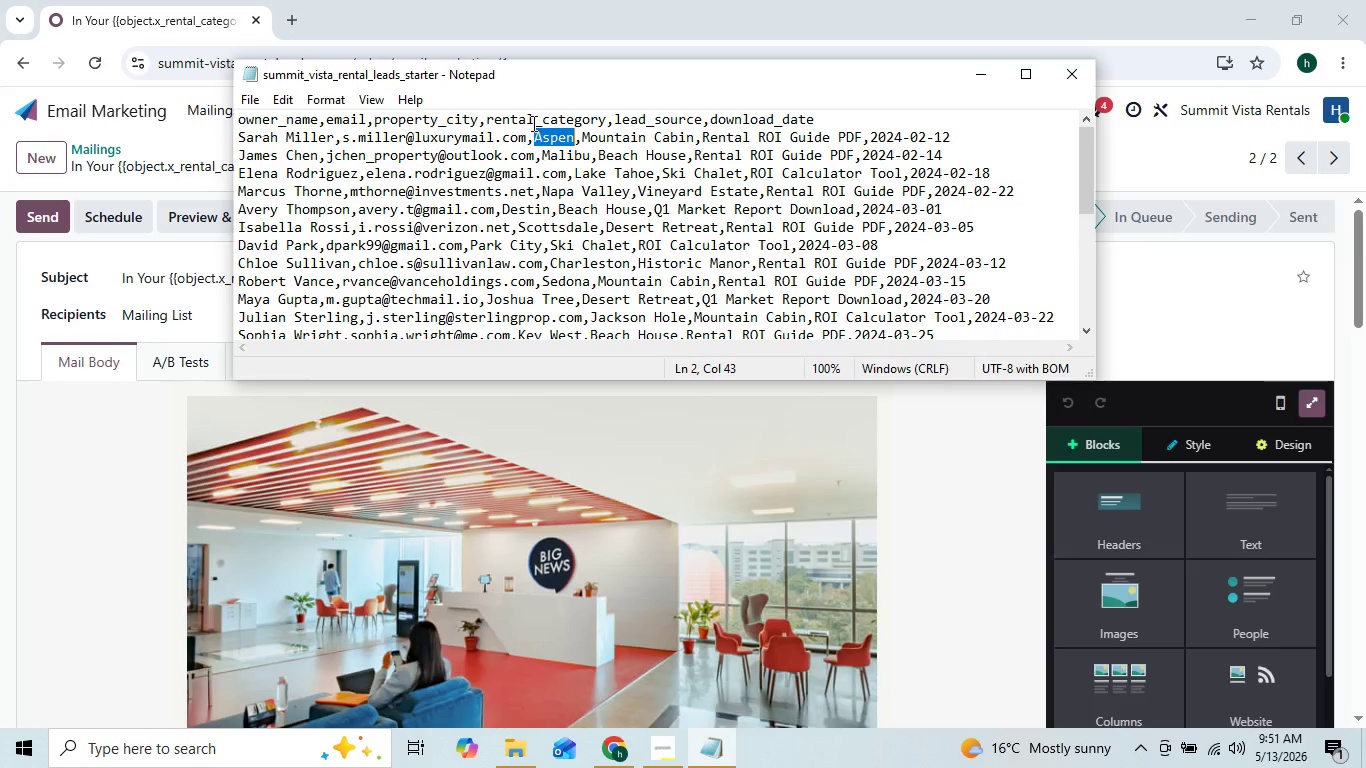 
wait(8.67)
 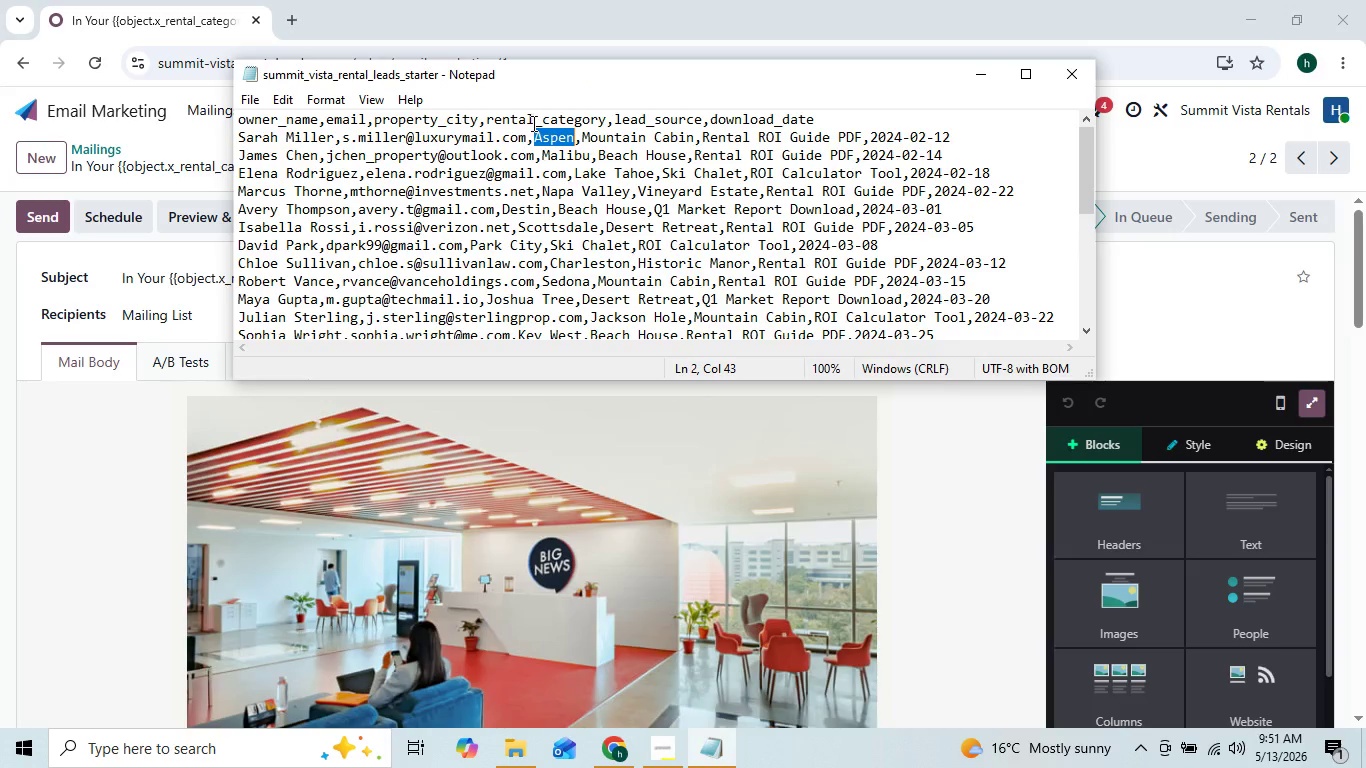 
left_click_drag(start_coordinate=[488, 116], to_coordinate=[604, 114])
 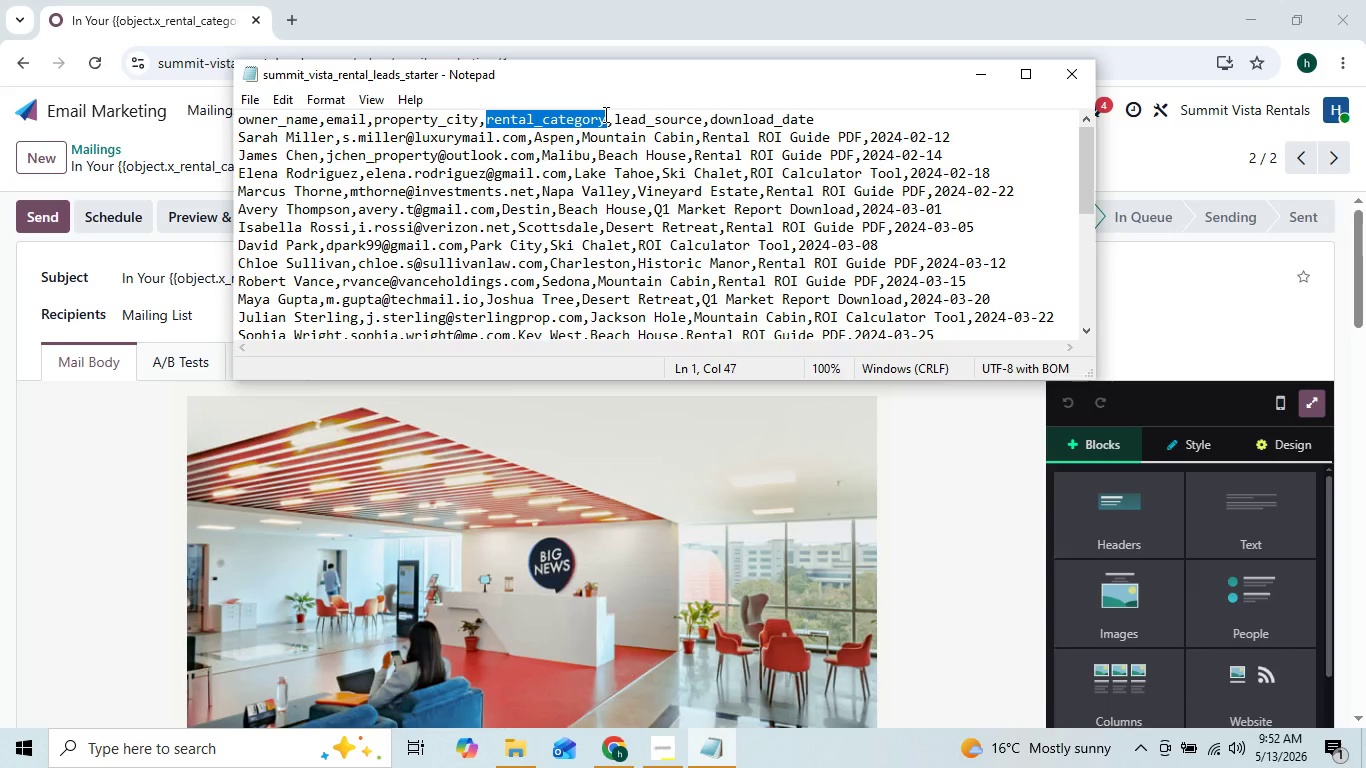 
key(Control+C)
 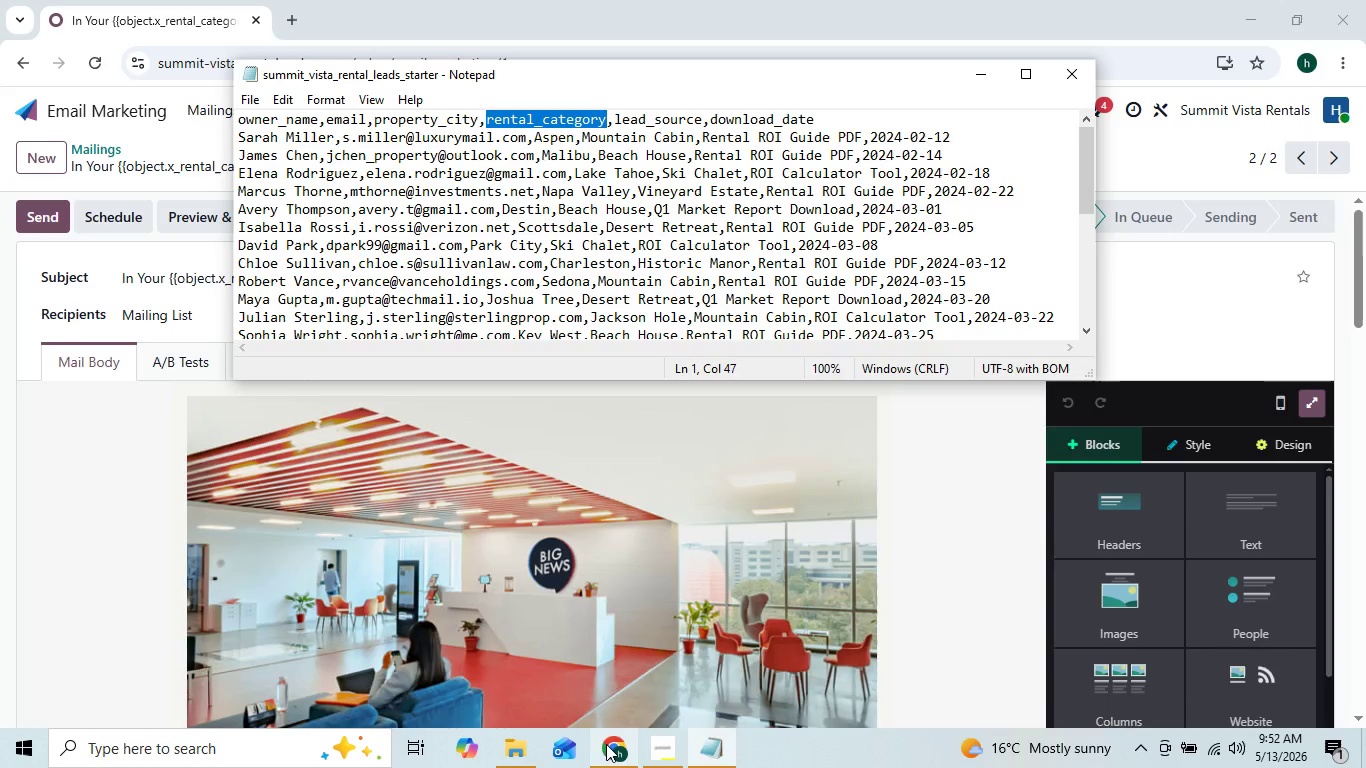 
left_click([613, 738])
 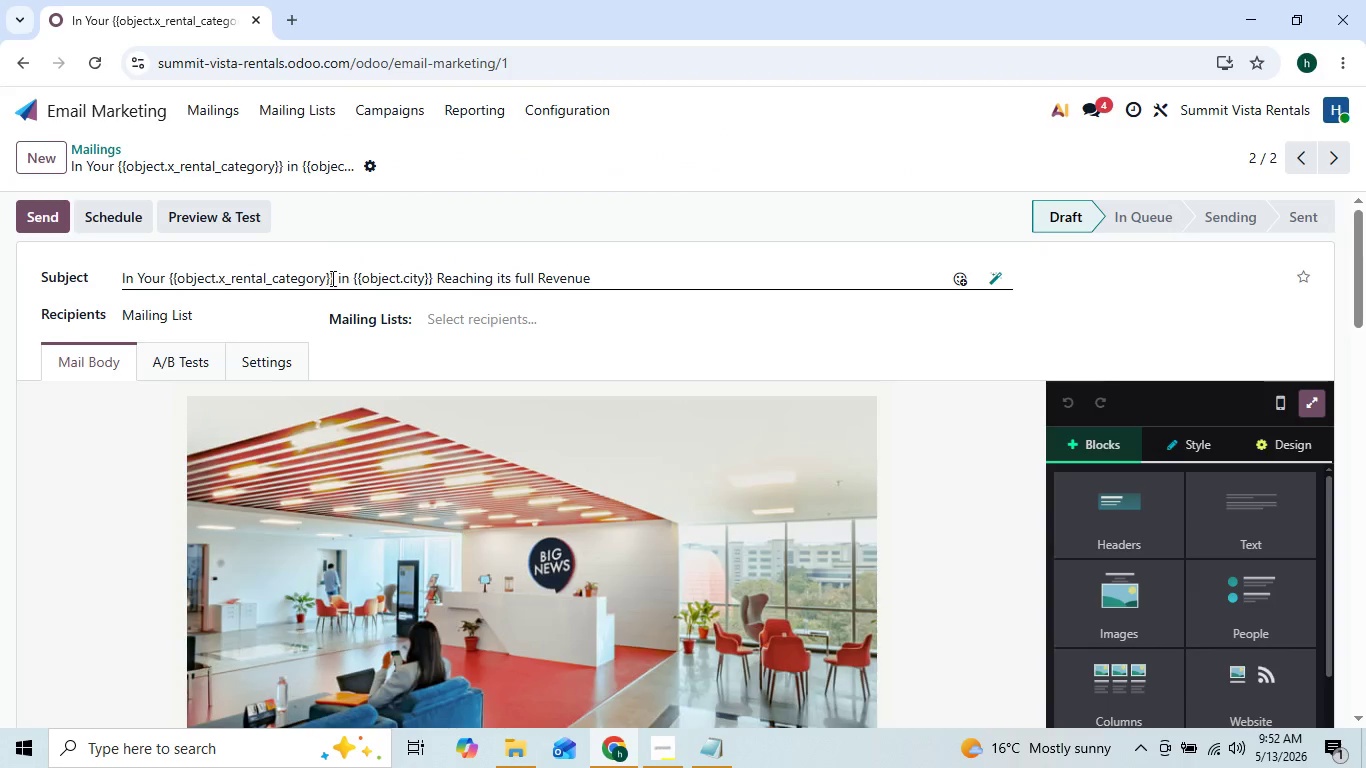 
wait(5.83)
 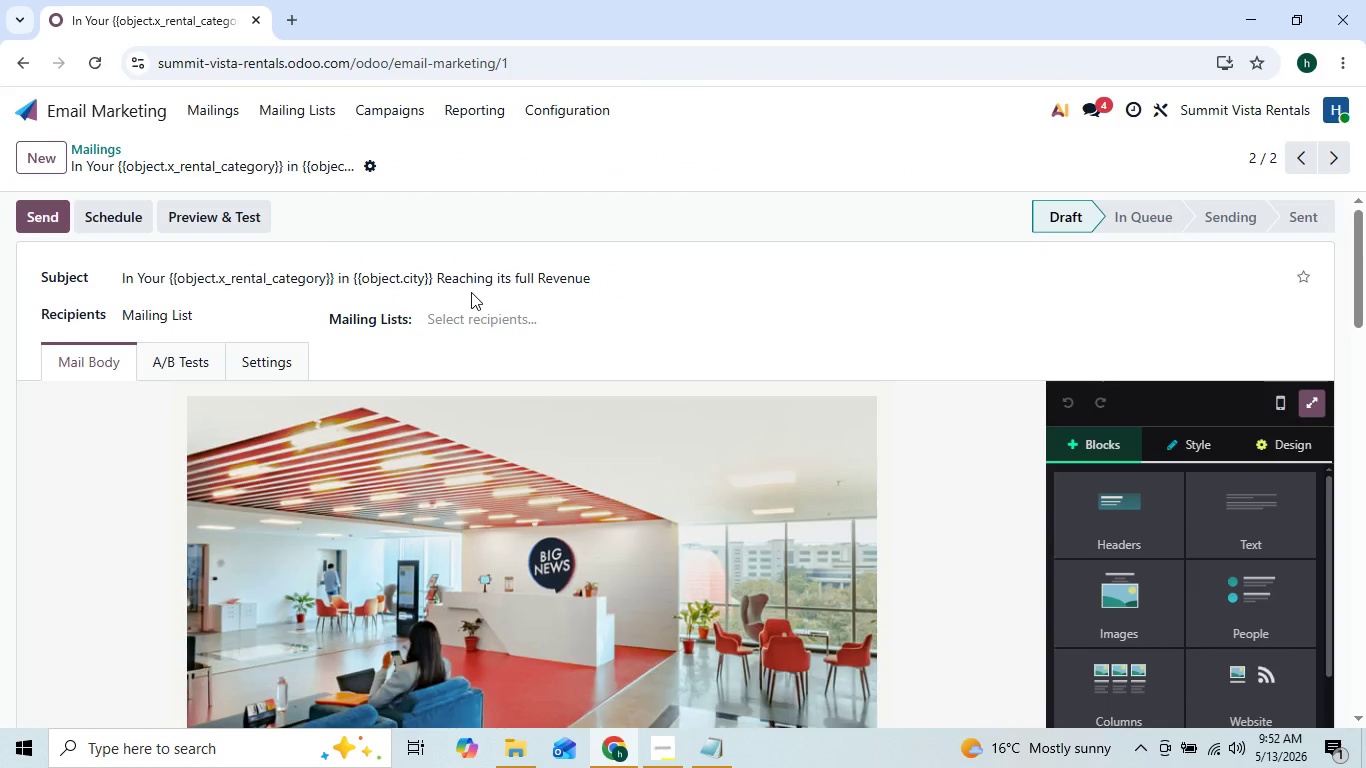 
left_click([324, 279])
 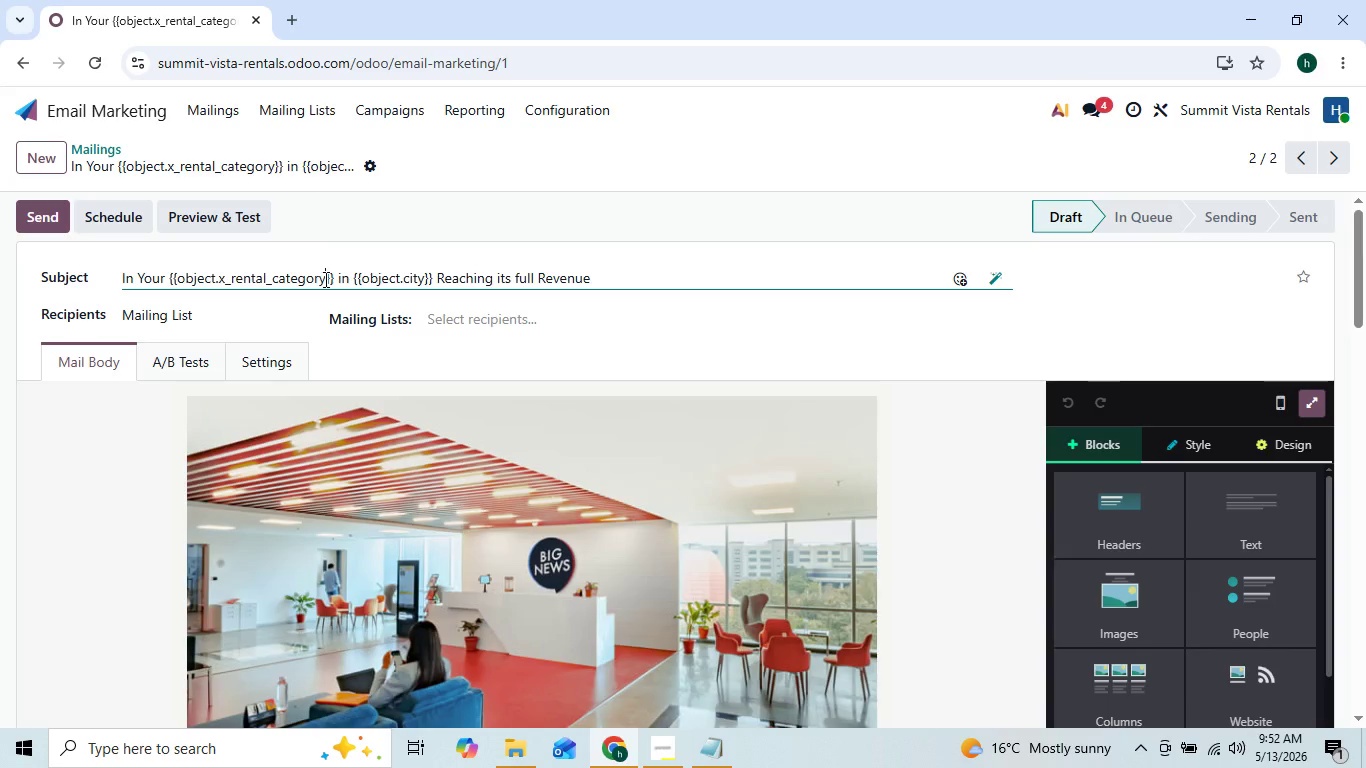 
key(Backspace)
 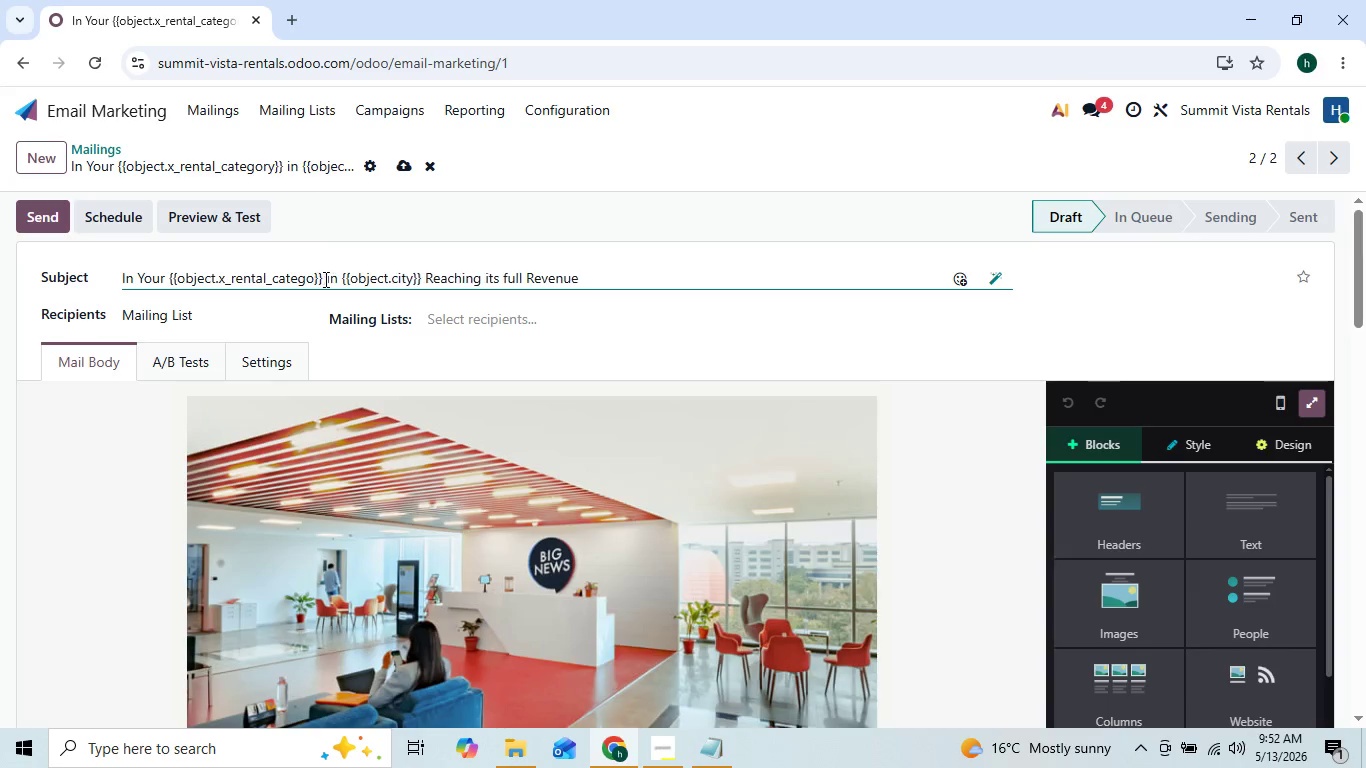 
key(Backspace)
 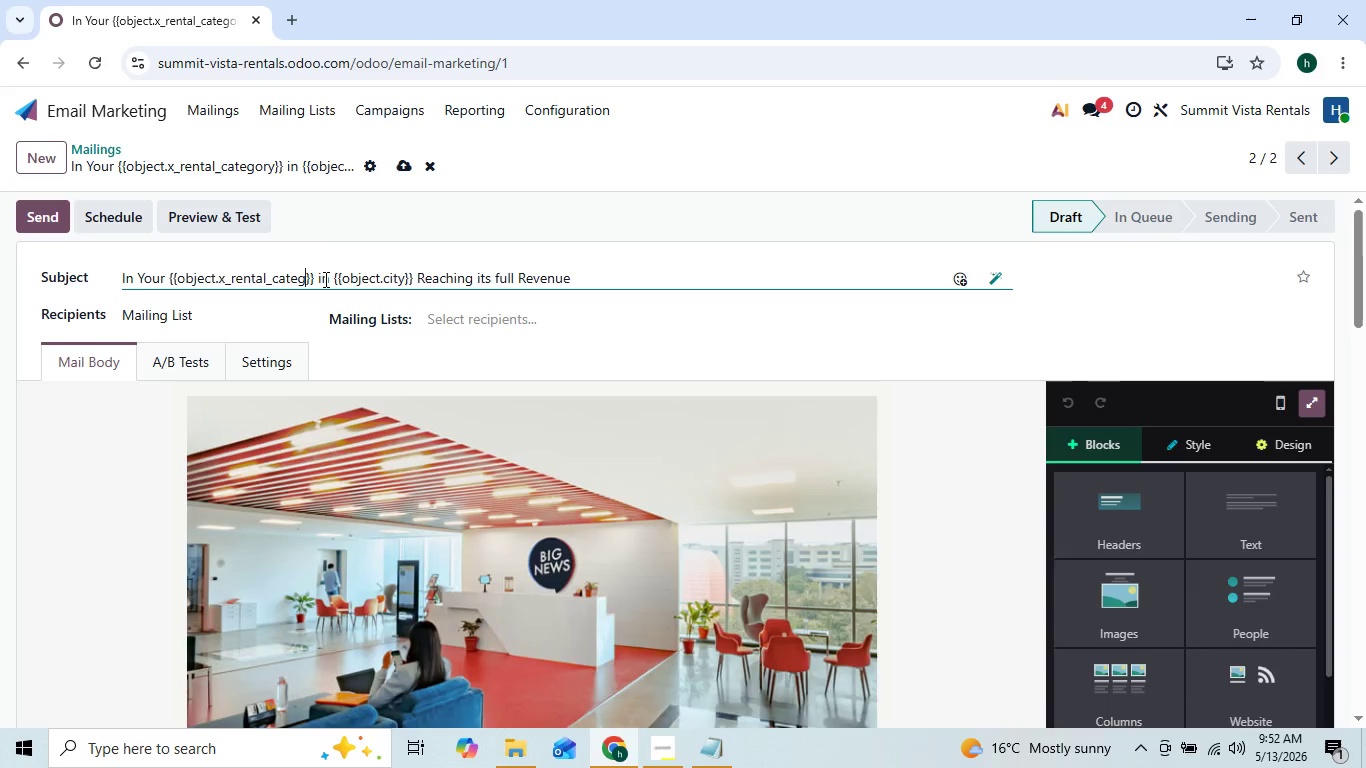 
key(Backspace)
 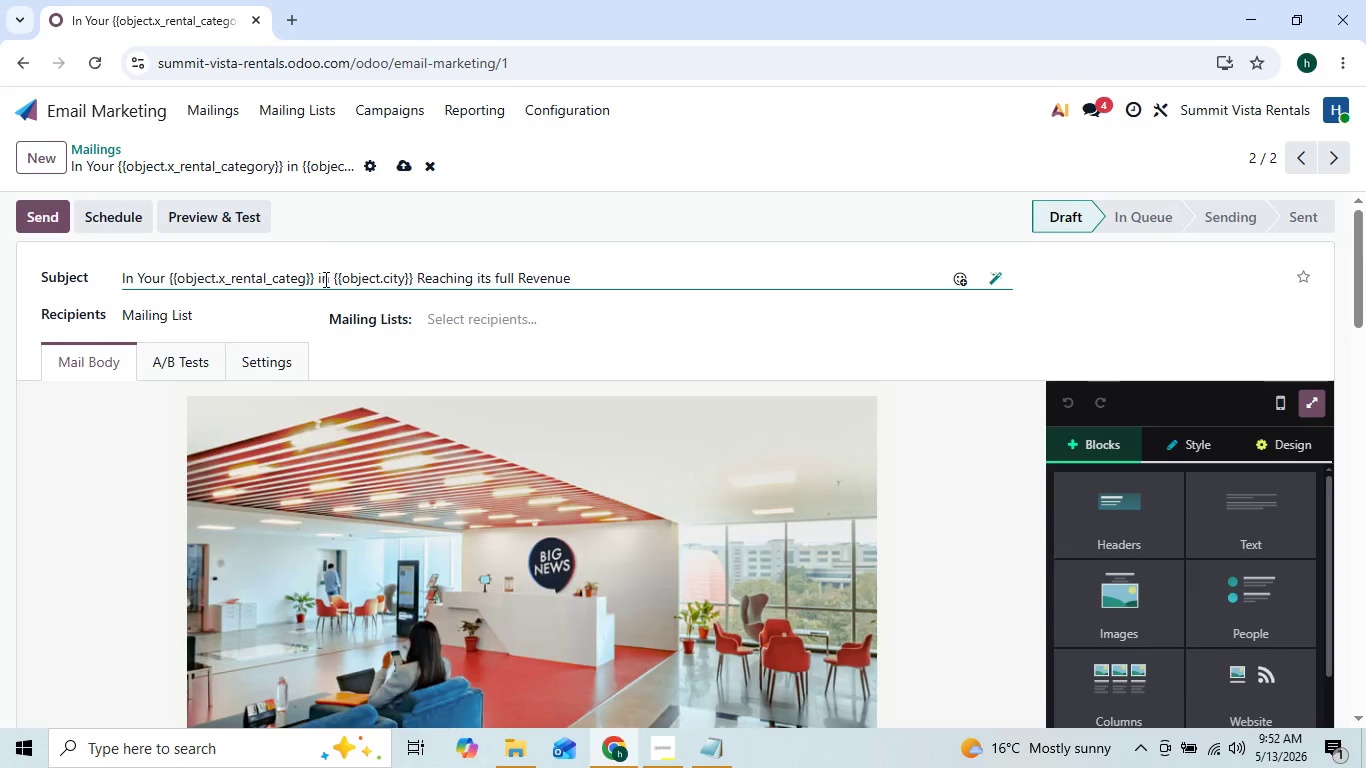 
key(Backspace)
 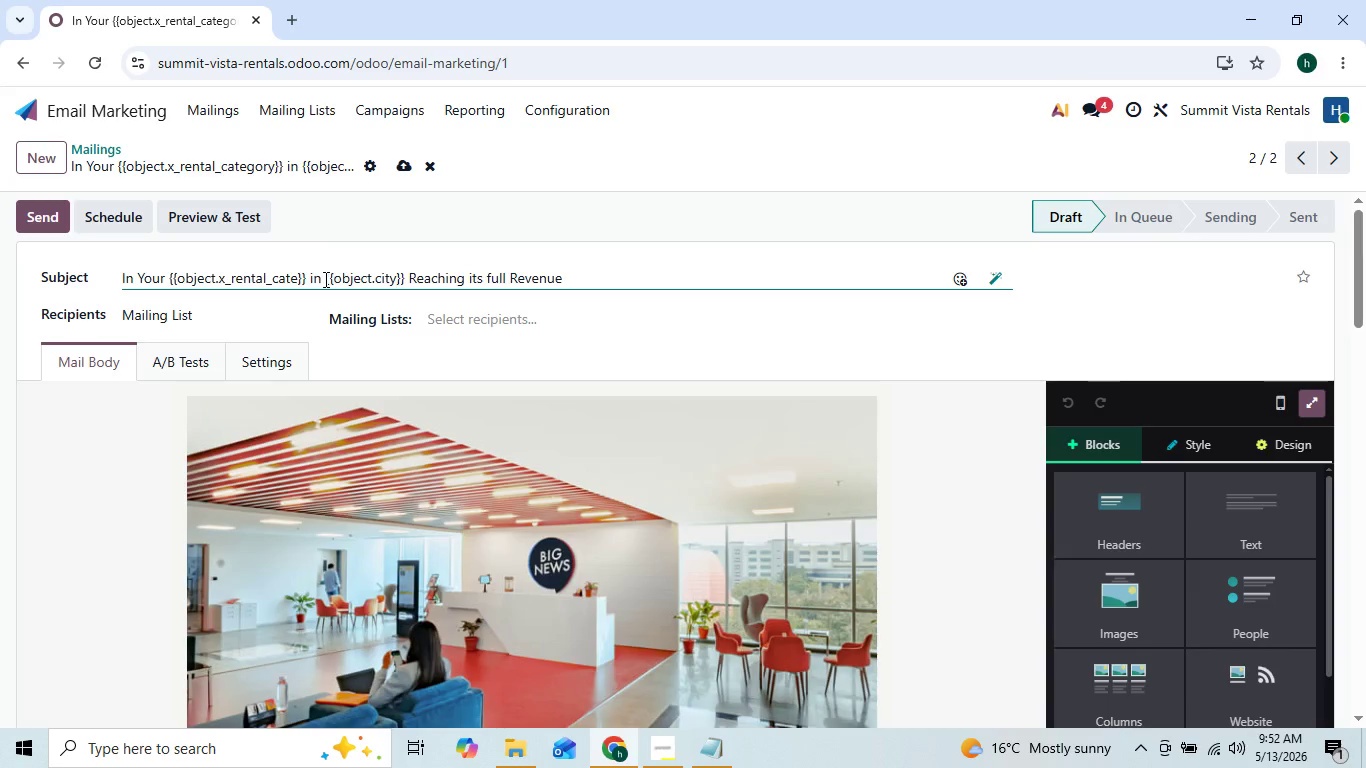 
key(Backspace)
 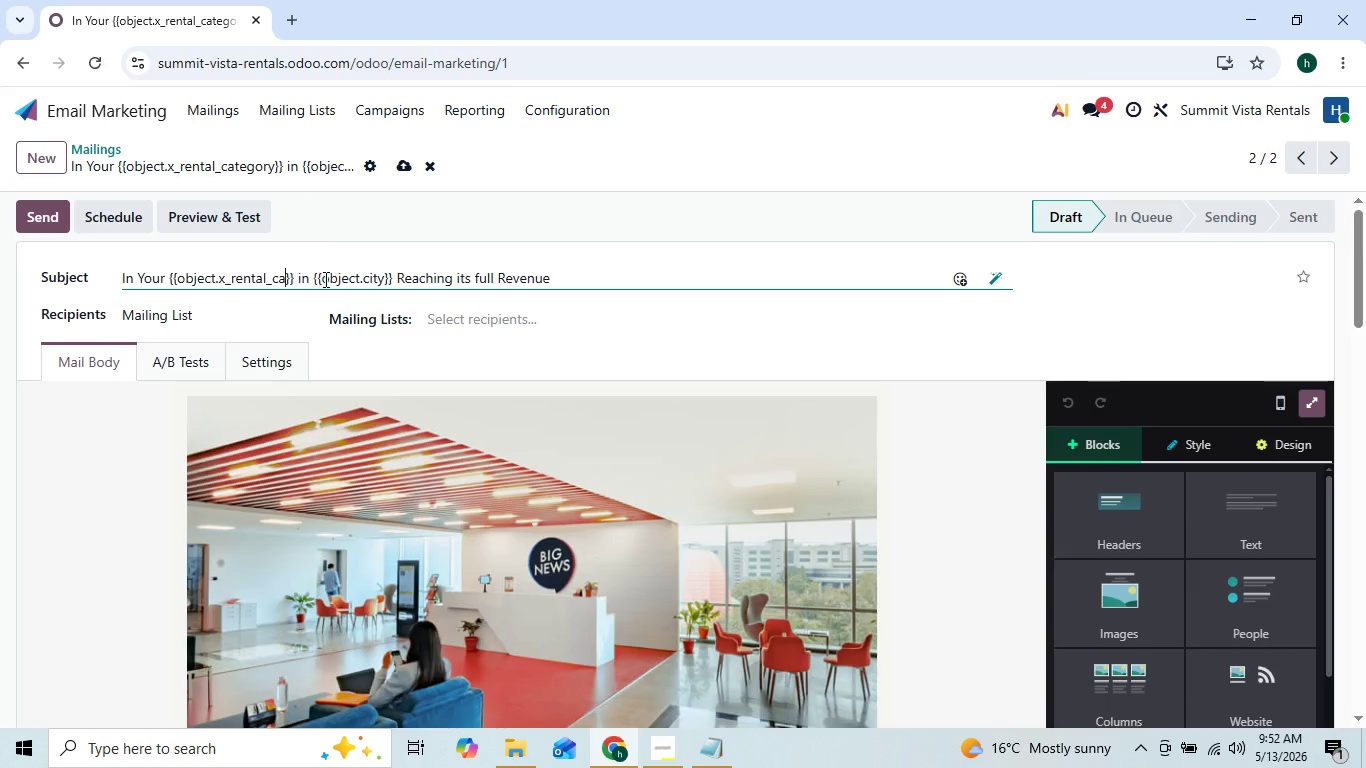 
key(Backspace)
 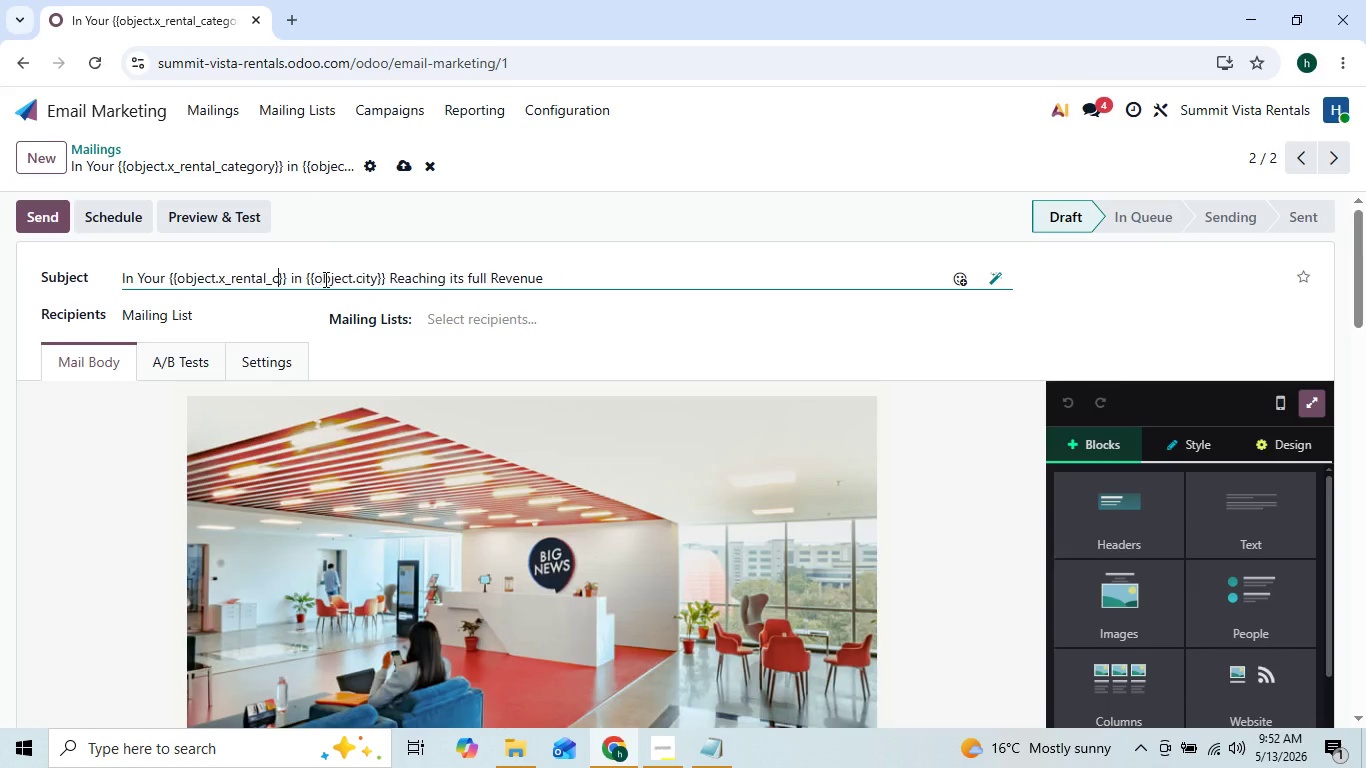 
key(Backspace)
 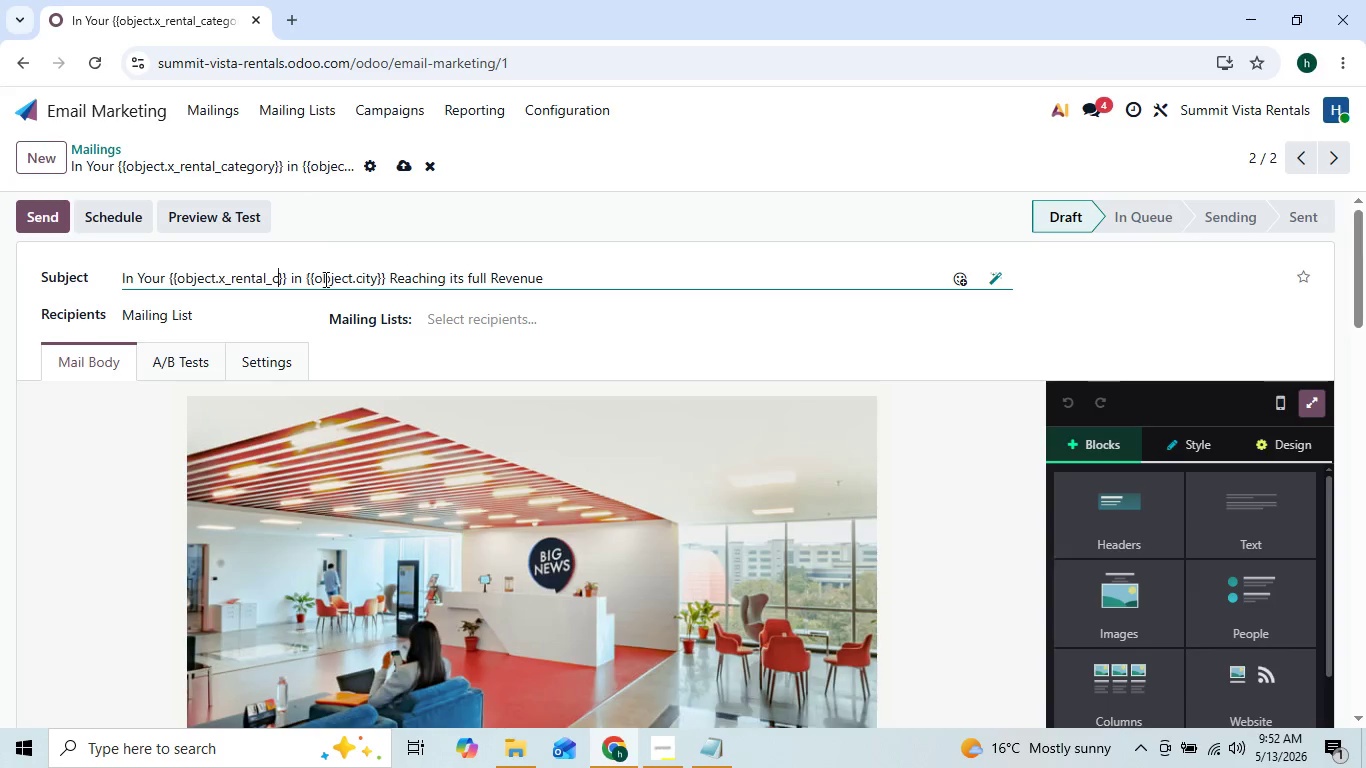 
key(Backspace)
 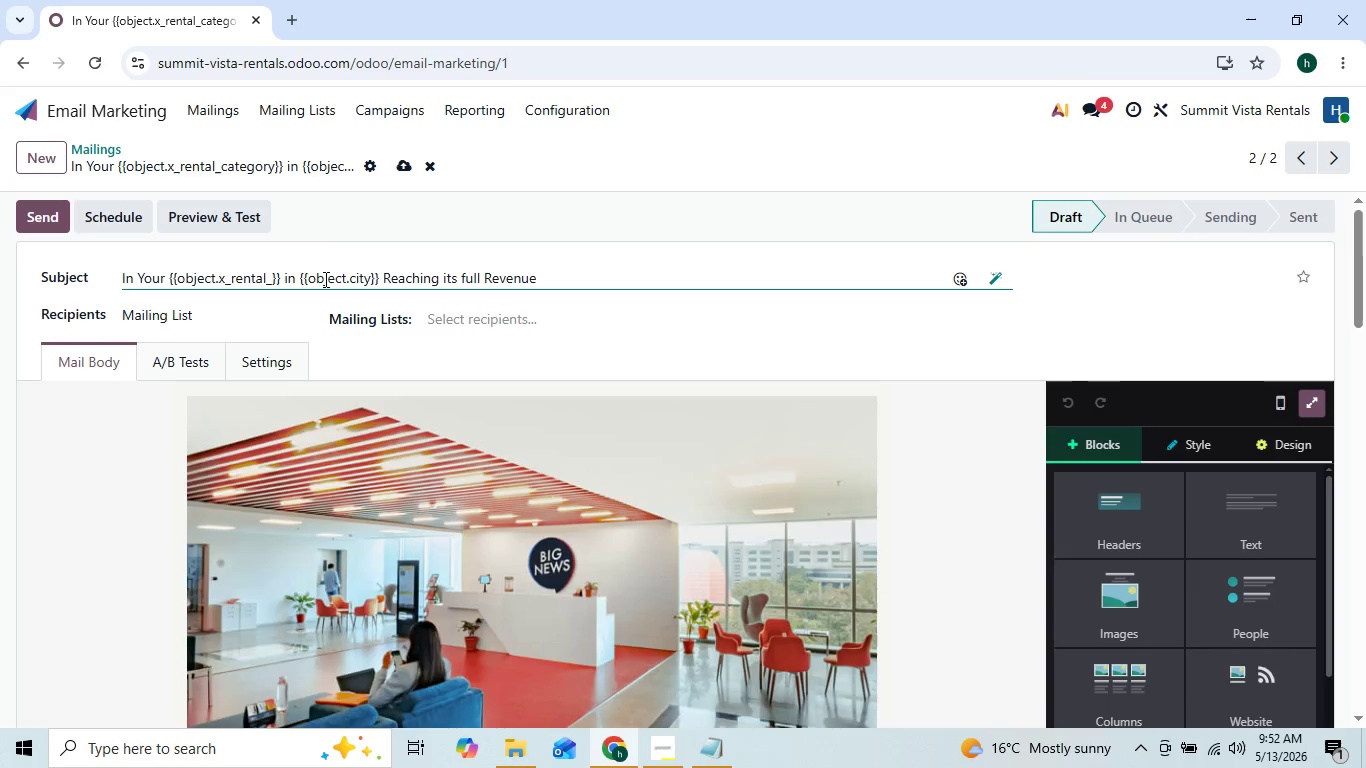 
key(Backspace)
 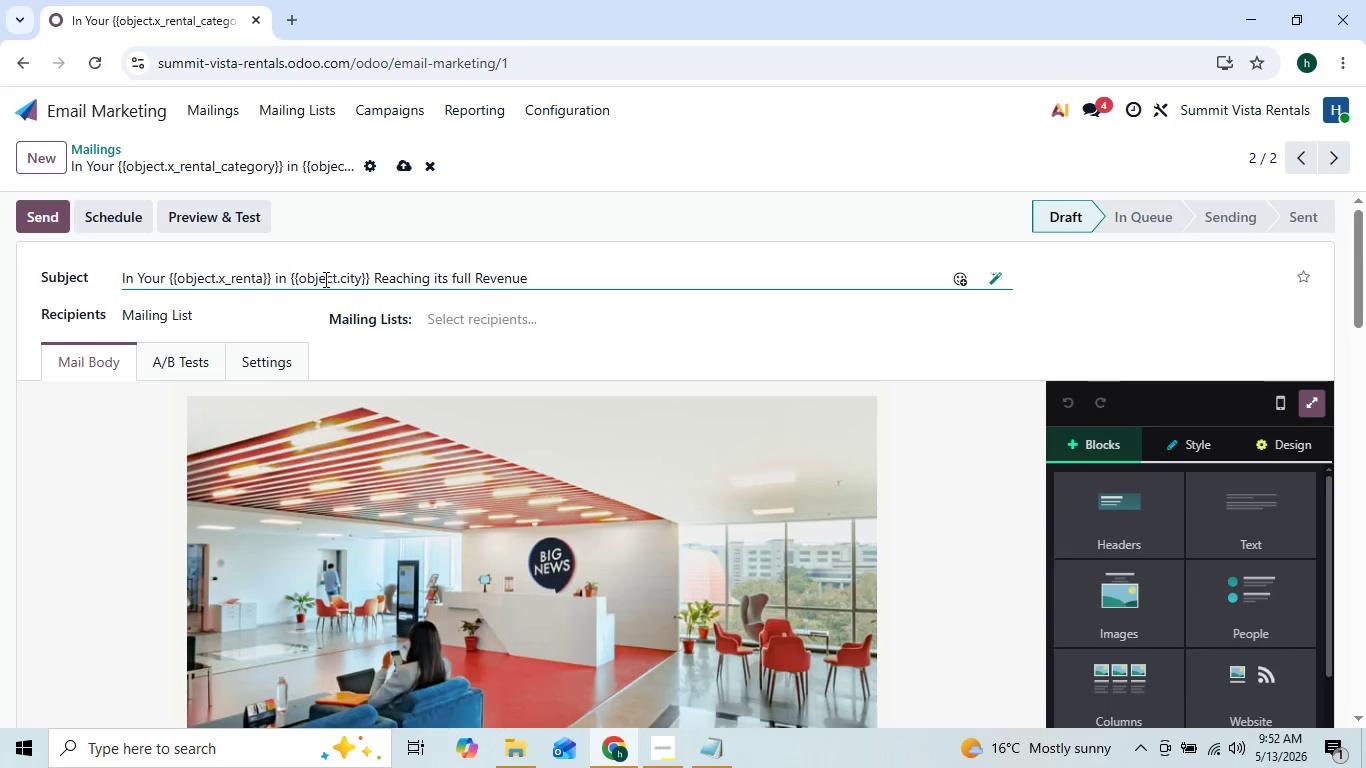 
key(Backspace)
 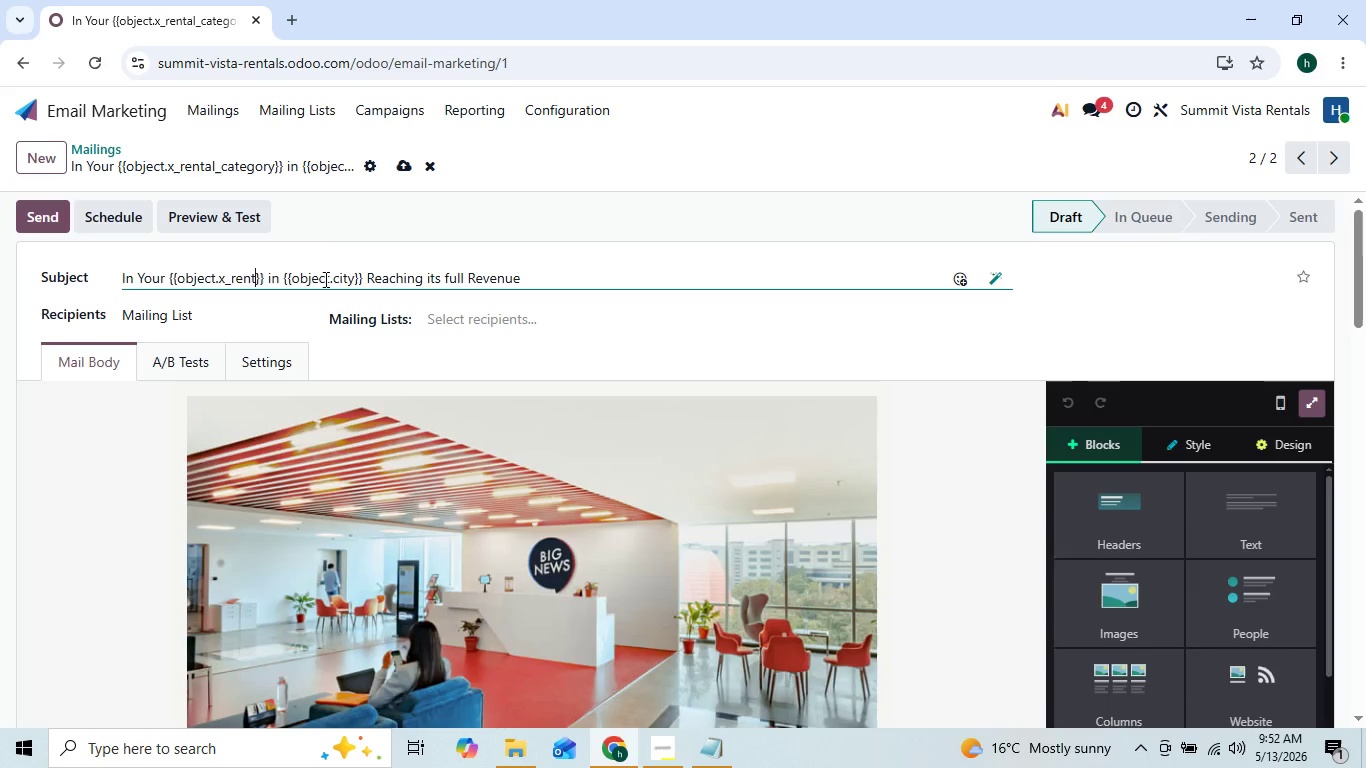 
key(Backspace)
 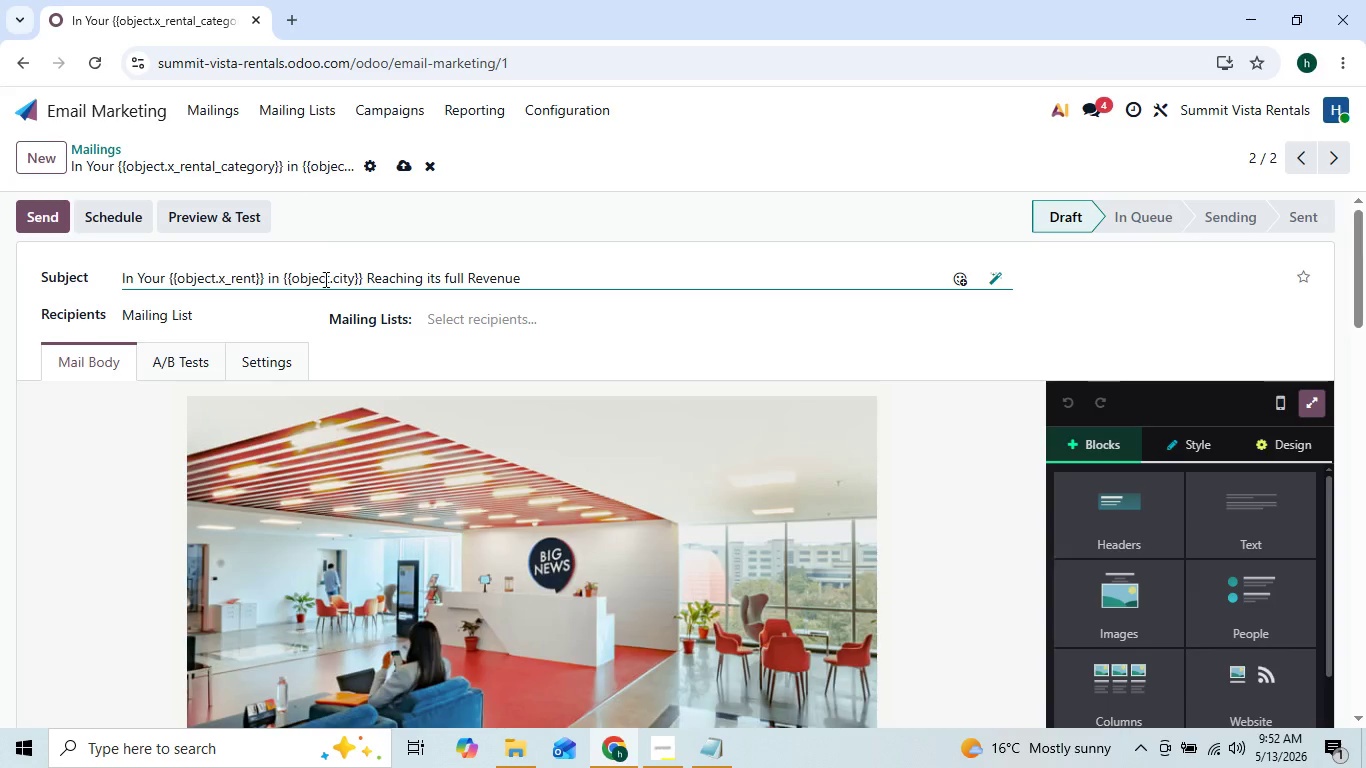 
key(Backspace)
 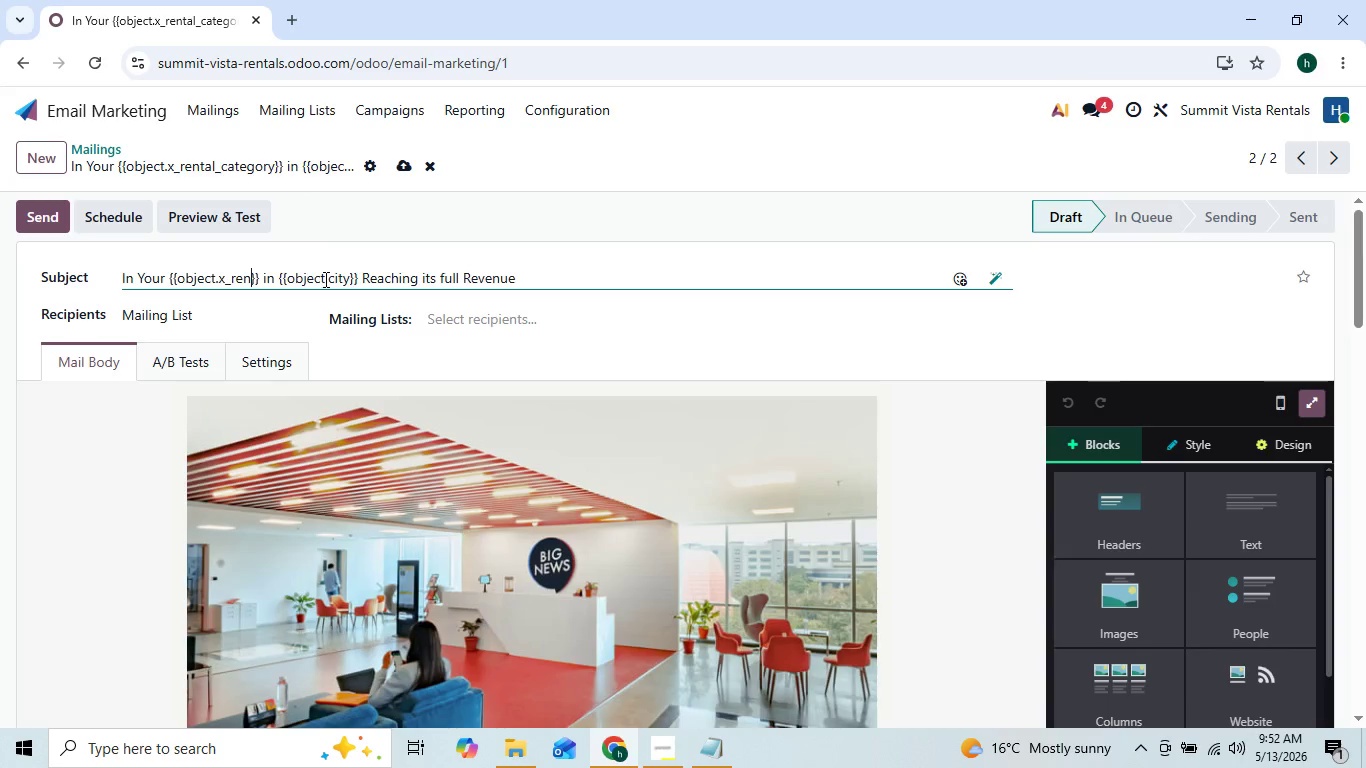 
key(Backspace)
 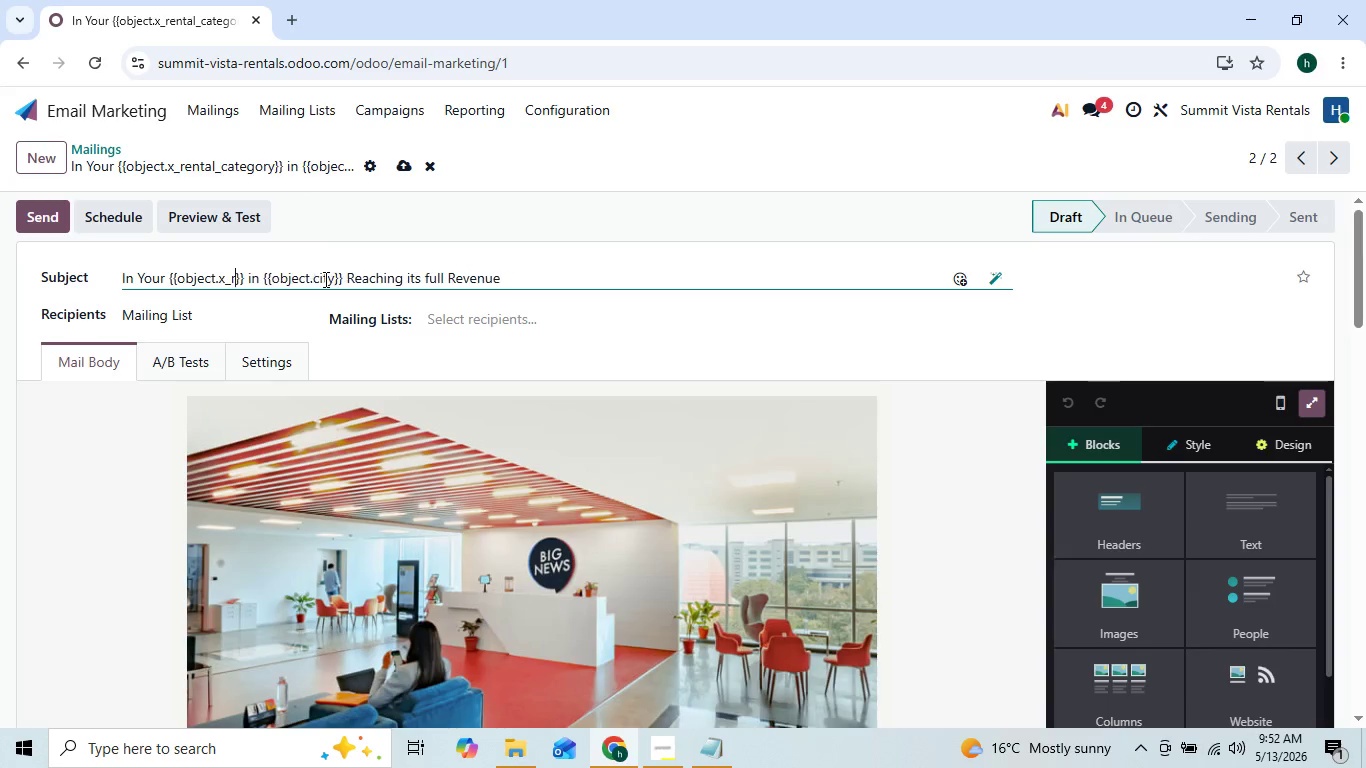 
key(Backspace)
 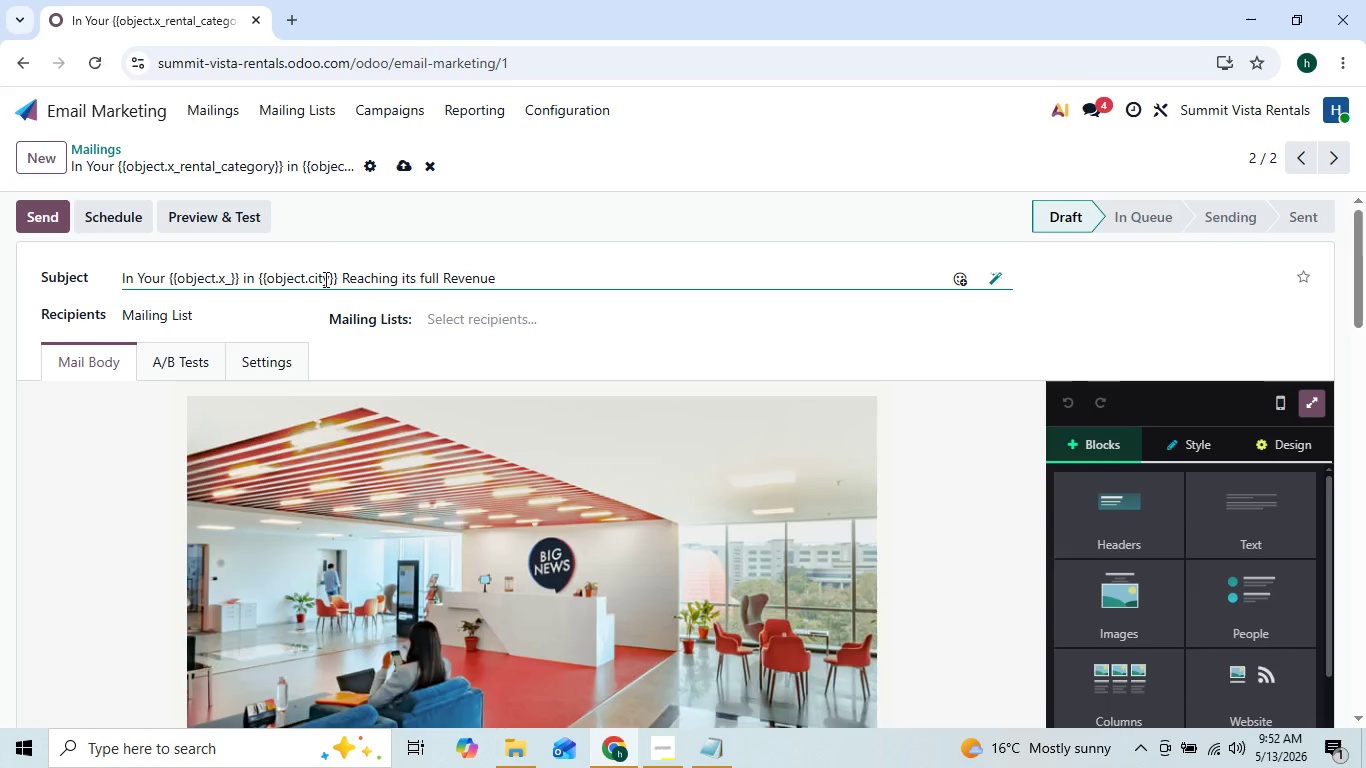 
key(Backspace)
 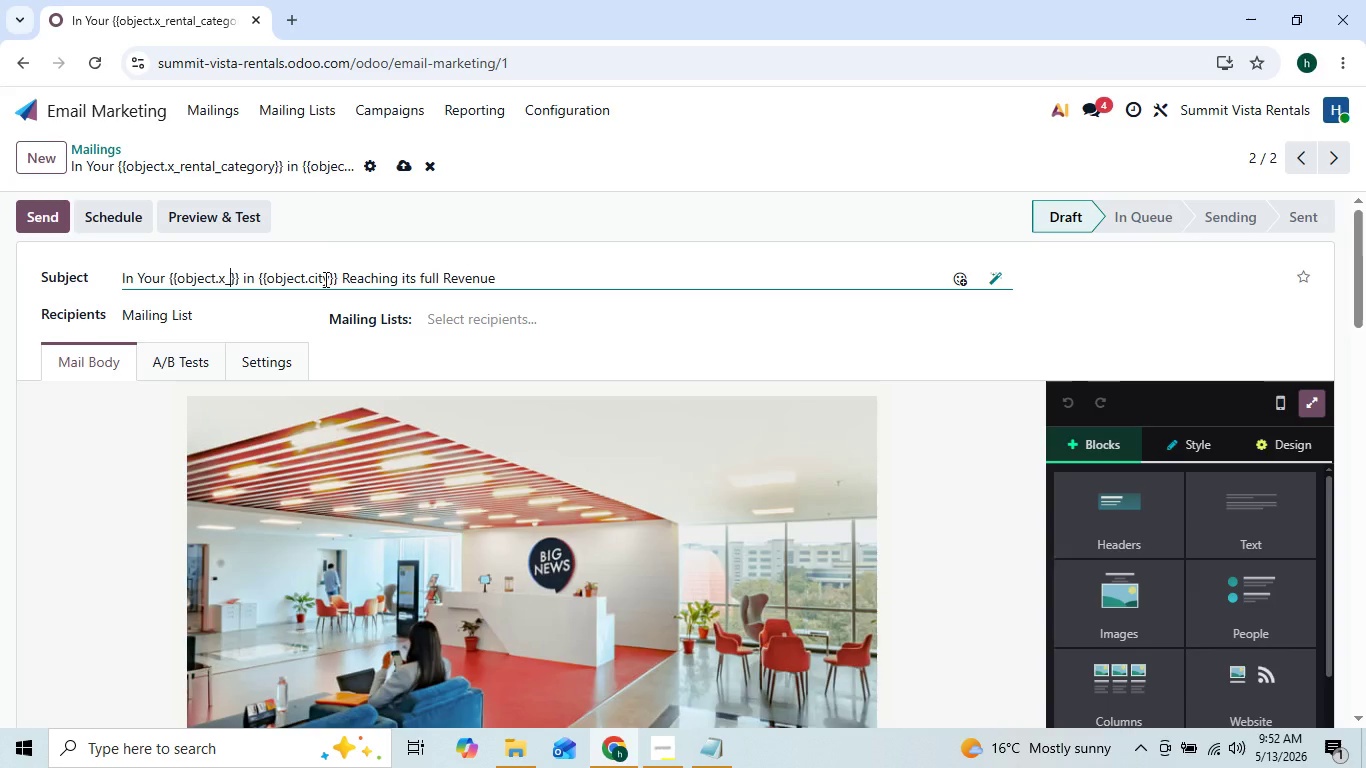 
key(Control+V)
 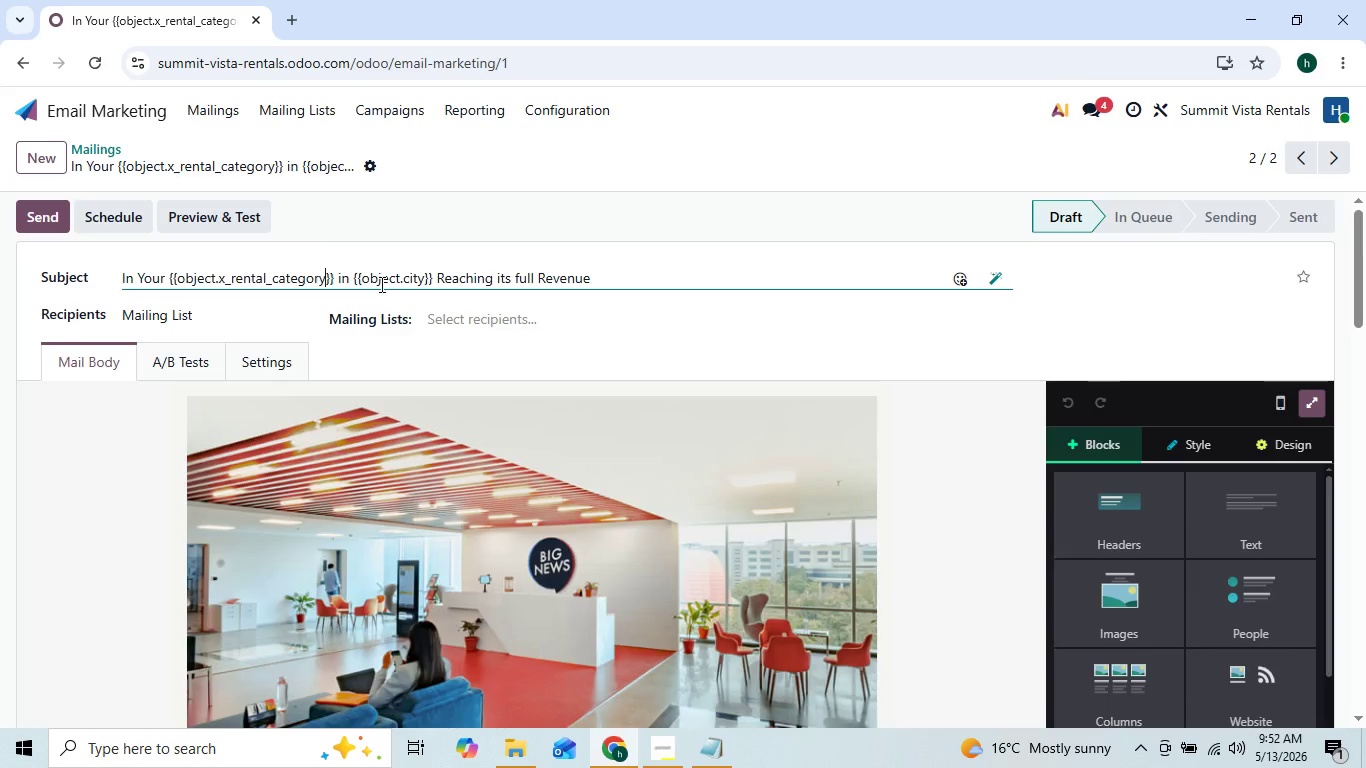 
left_click([400, 276])
 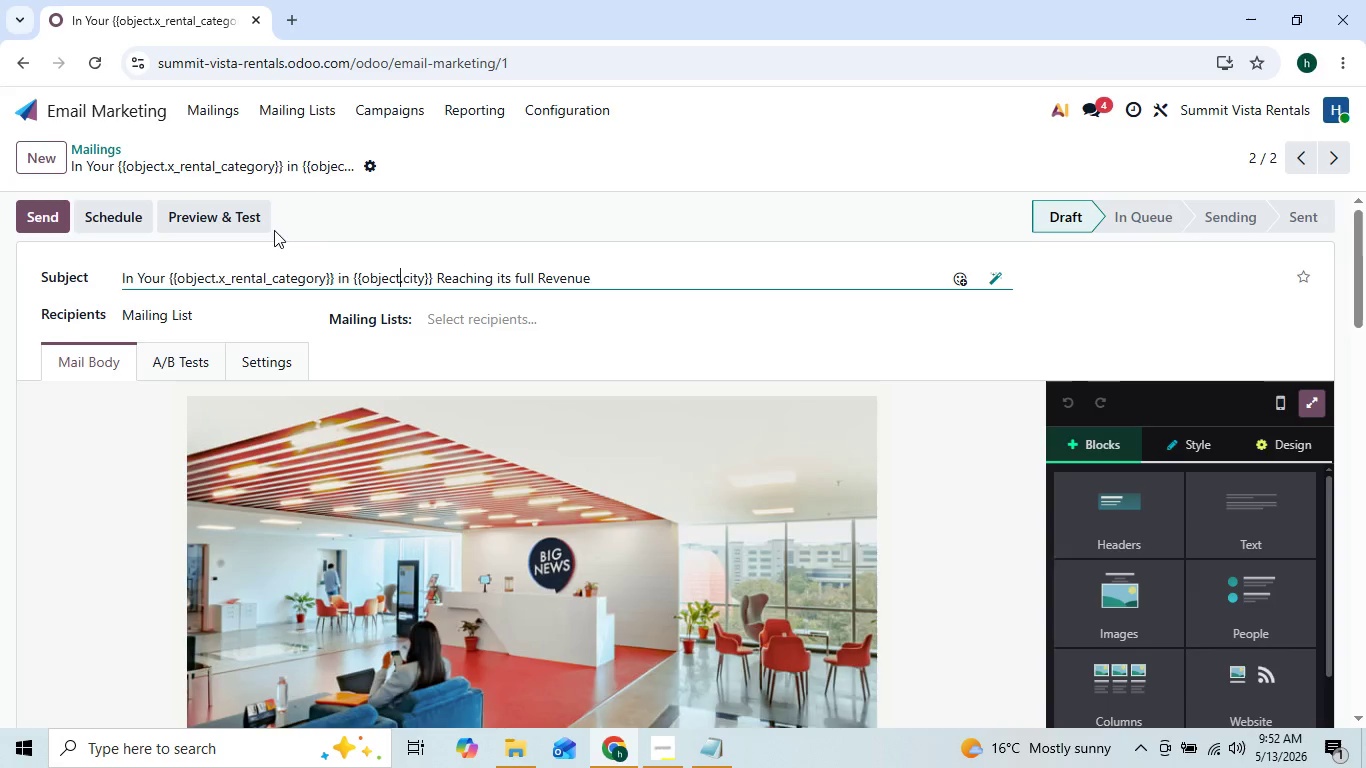 
left_click([258, 224])
 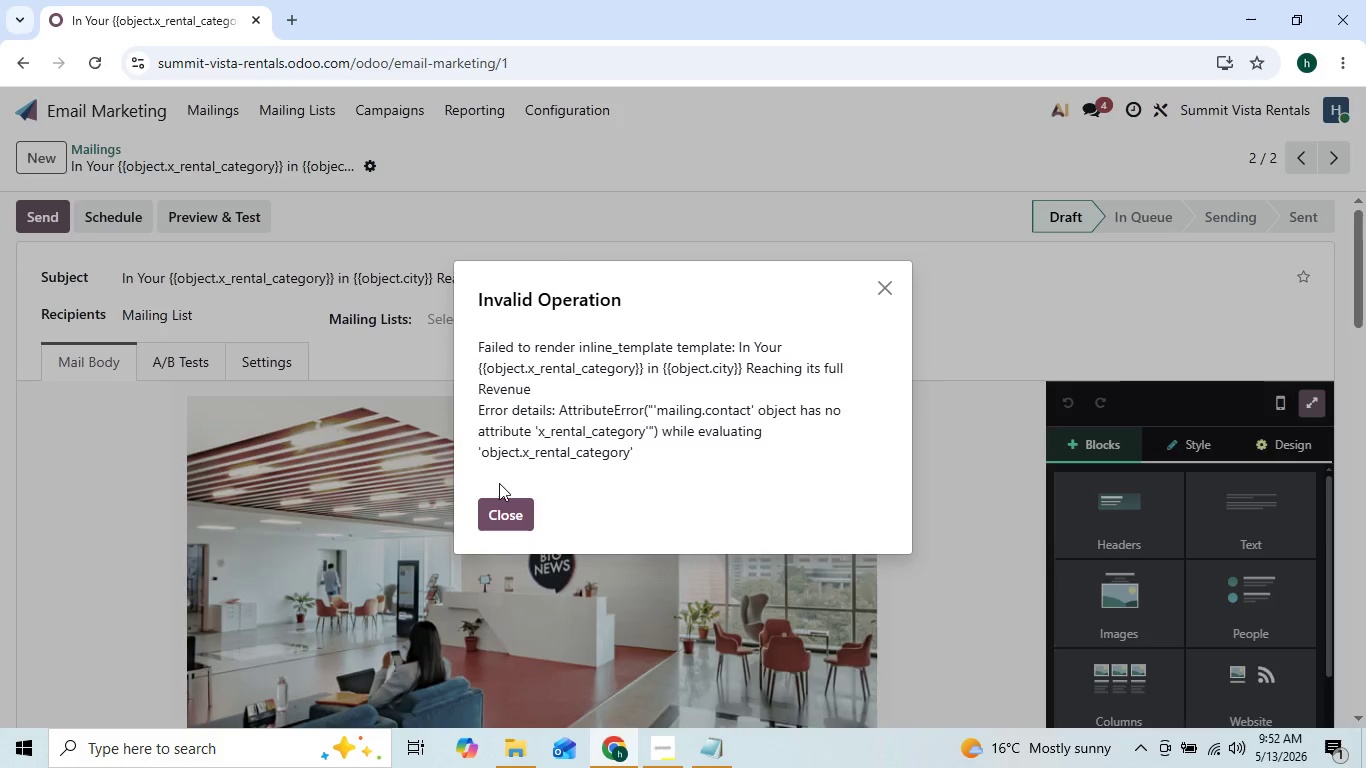 
left_click([495, 509])
 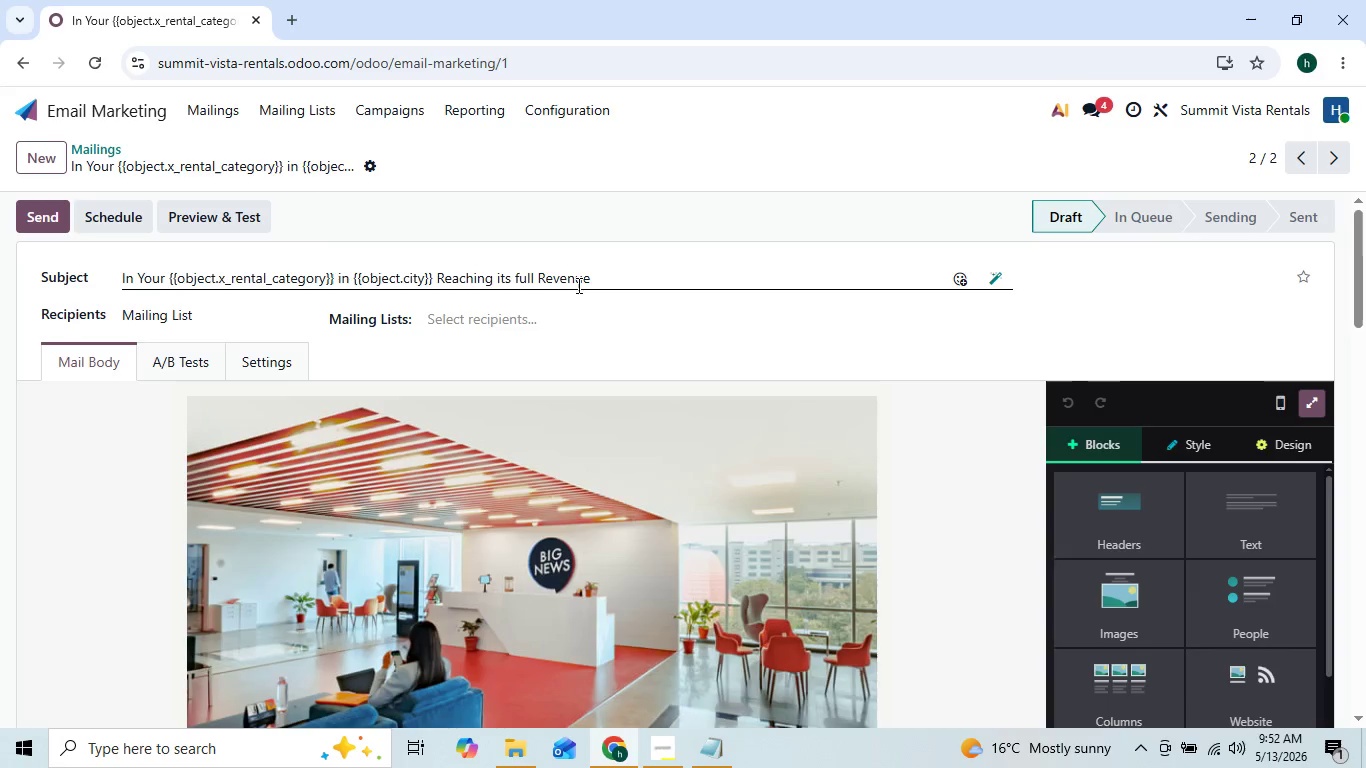 
wait(6.5)
 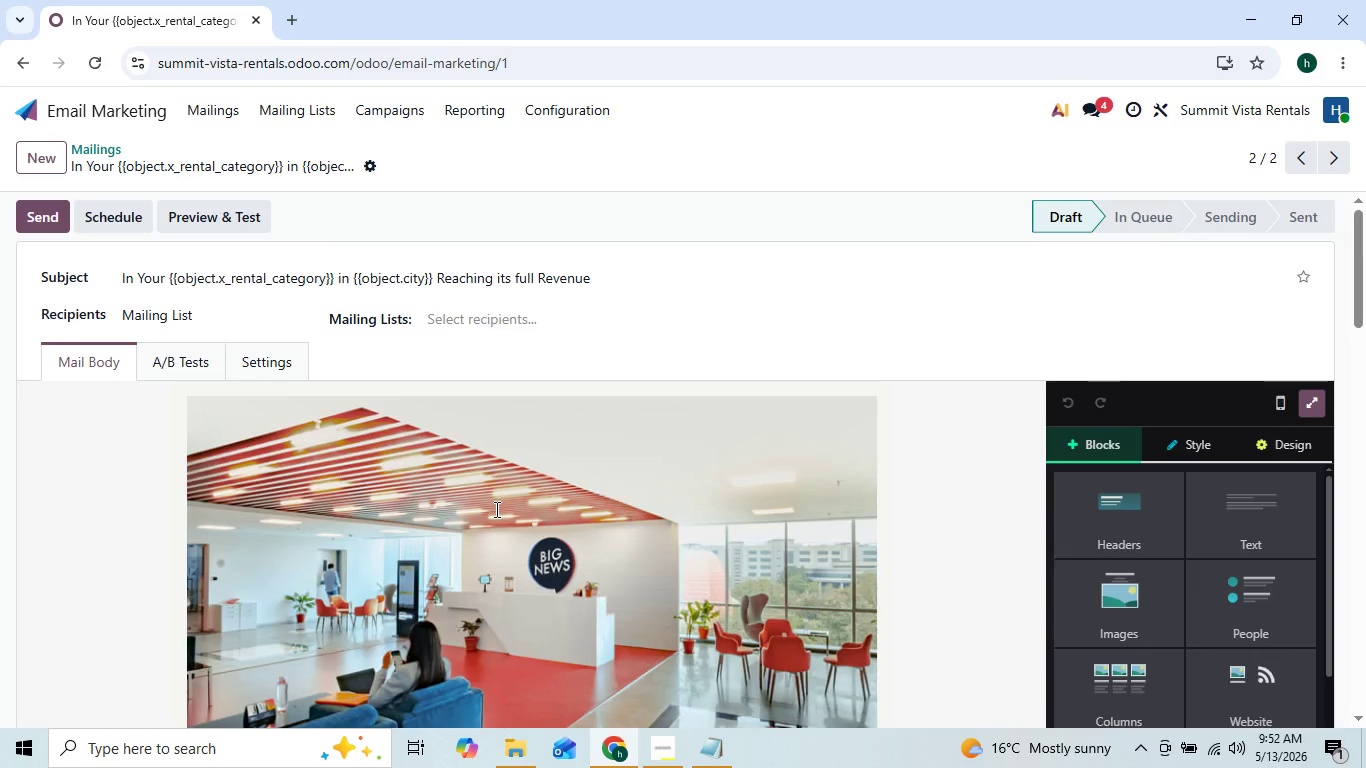 
left_click([1003, 274])
 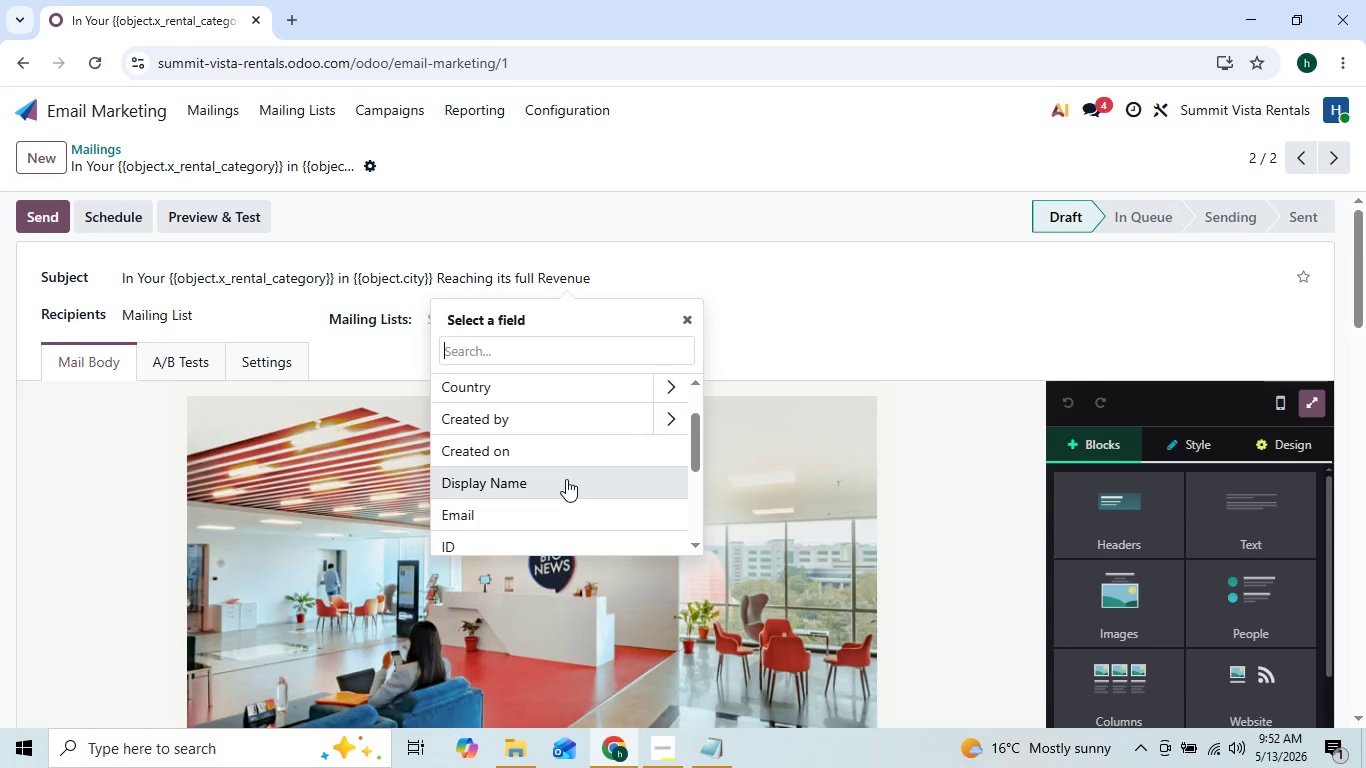 
wait(7.31)
 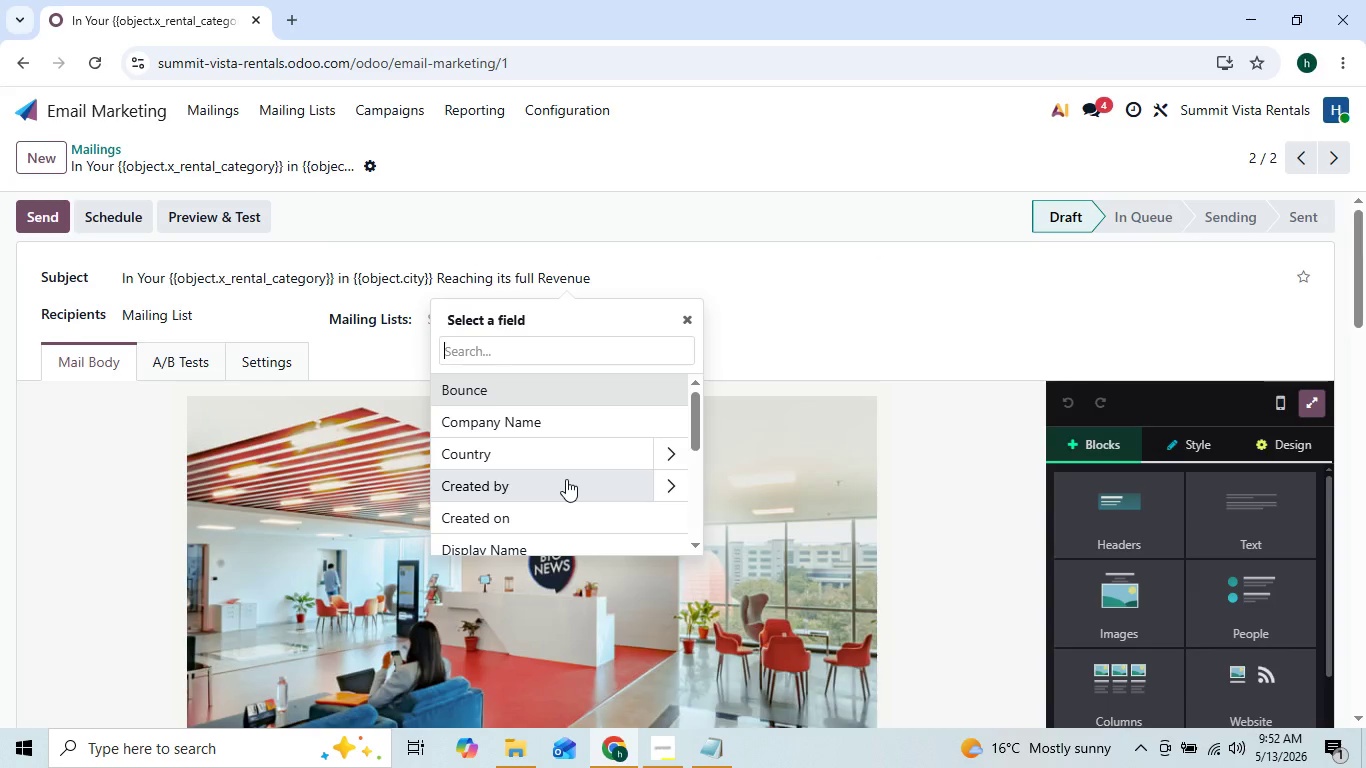 
left_click([566, 479])
 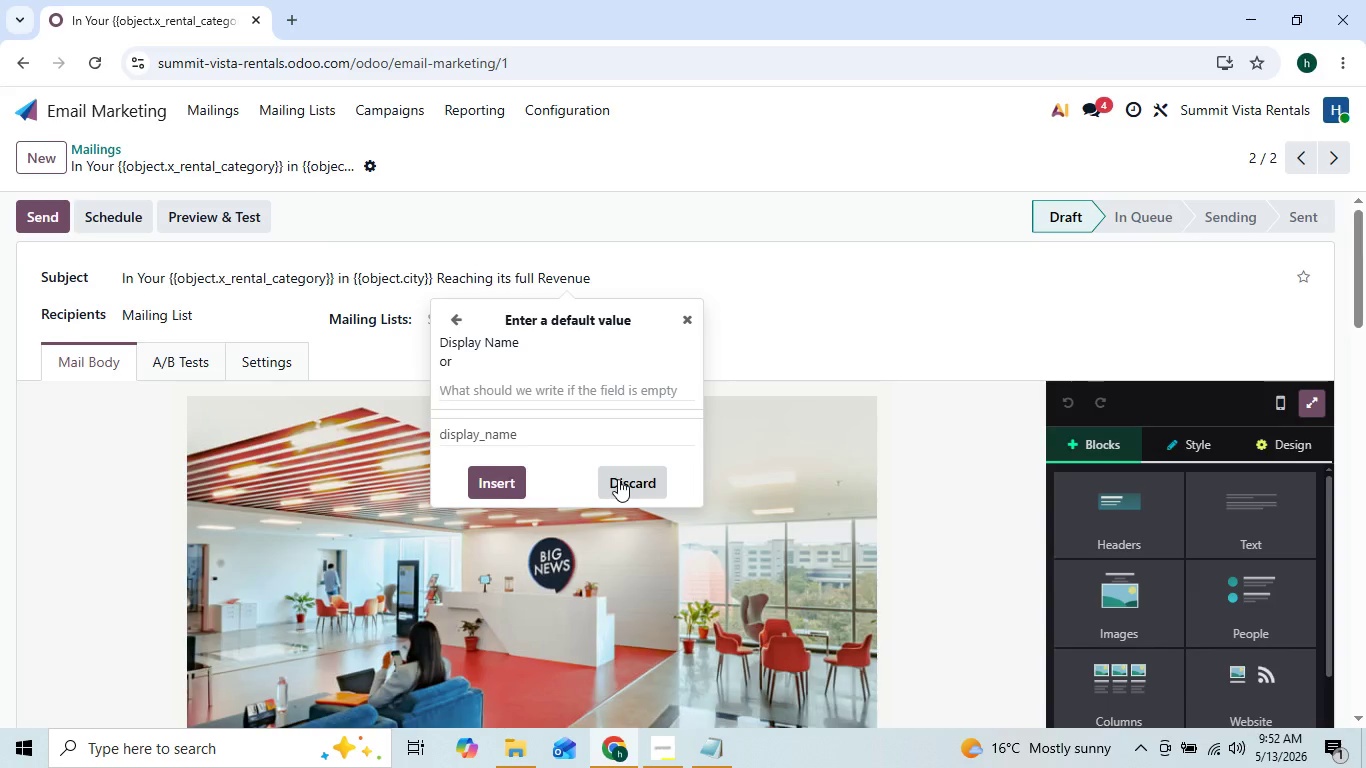 
left_click([618, 479])
 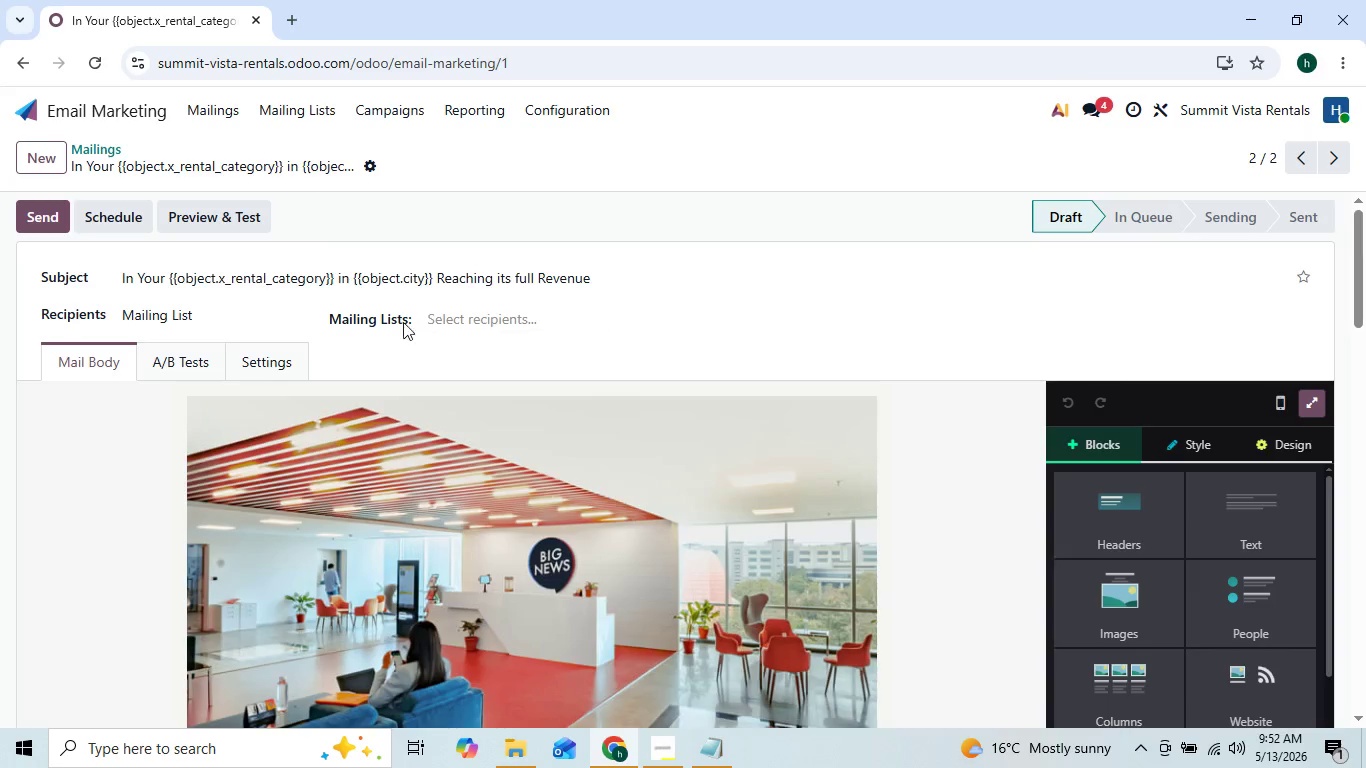 
wait(9.12)
 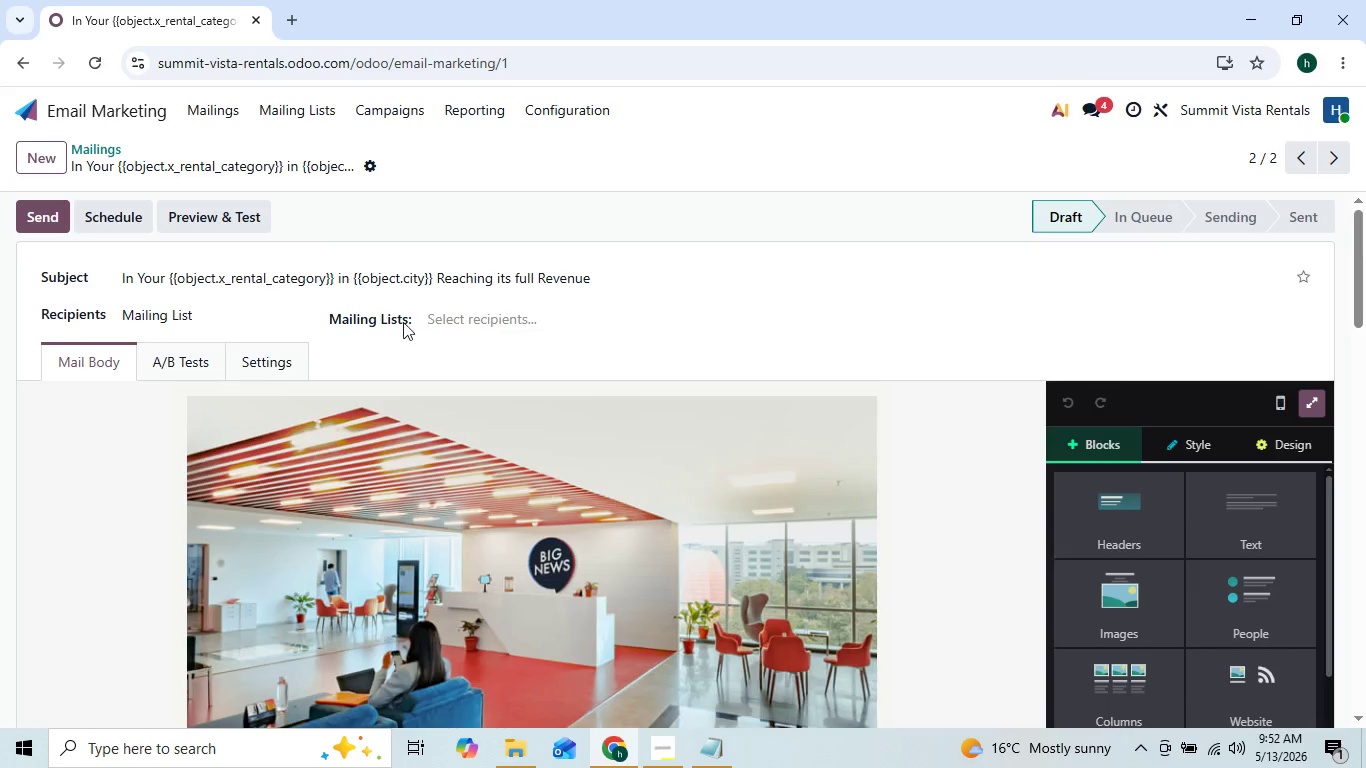 
left_click([198, 114])
 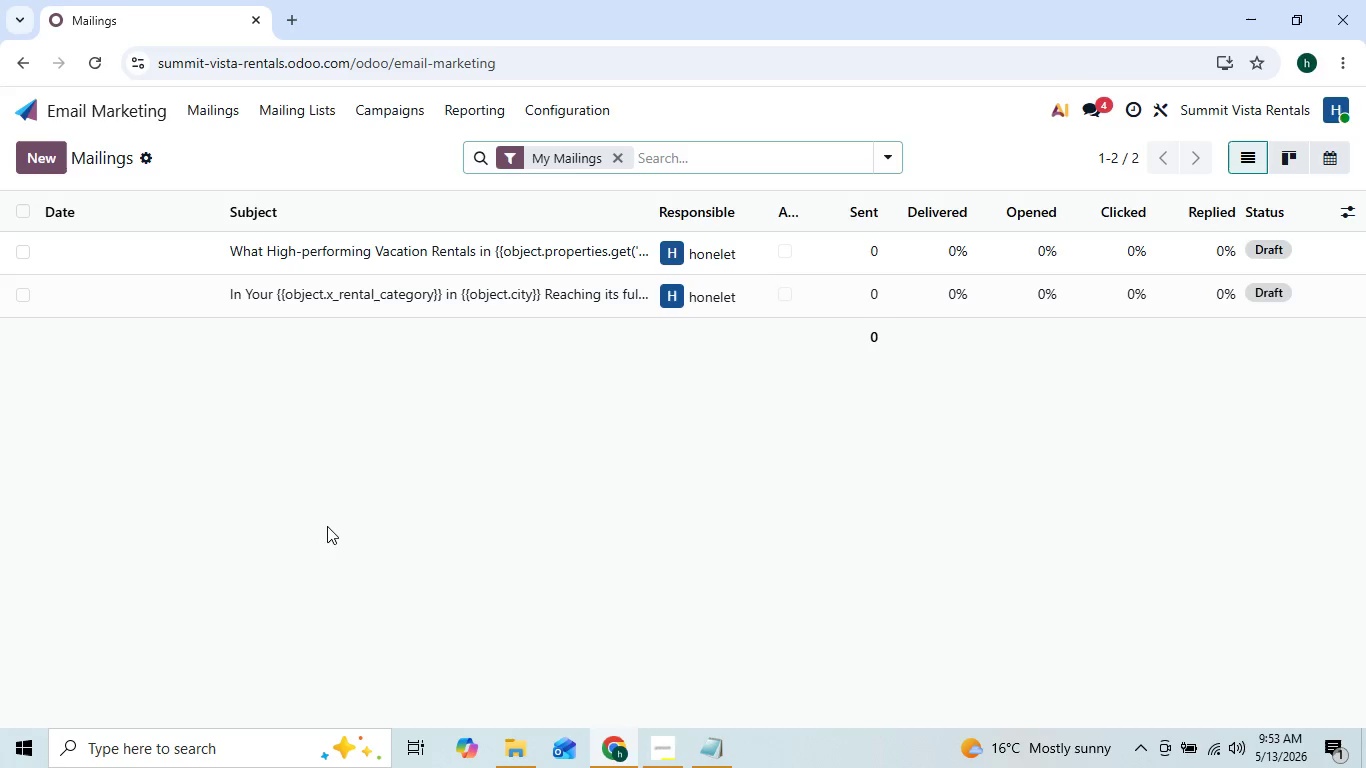 
wait(21.01)
 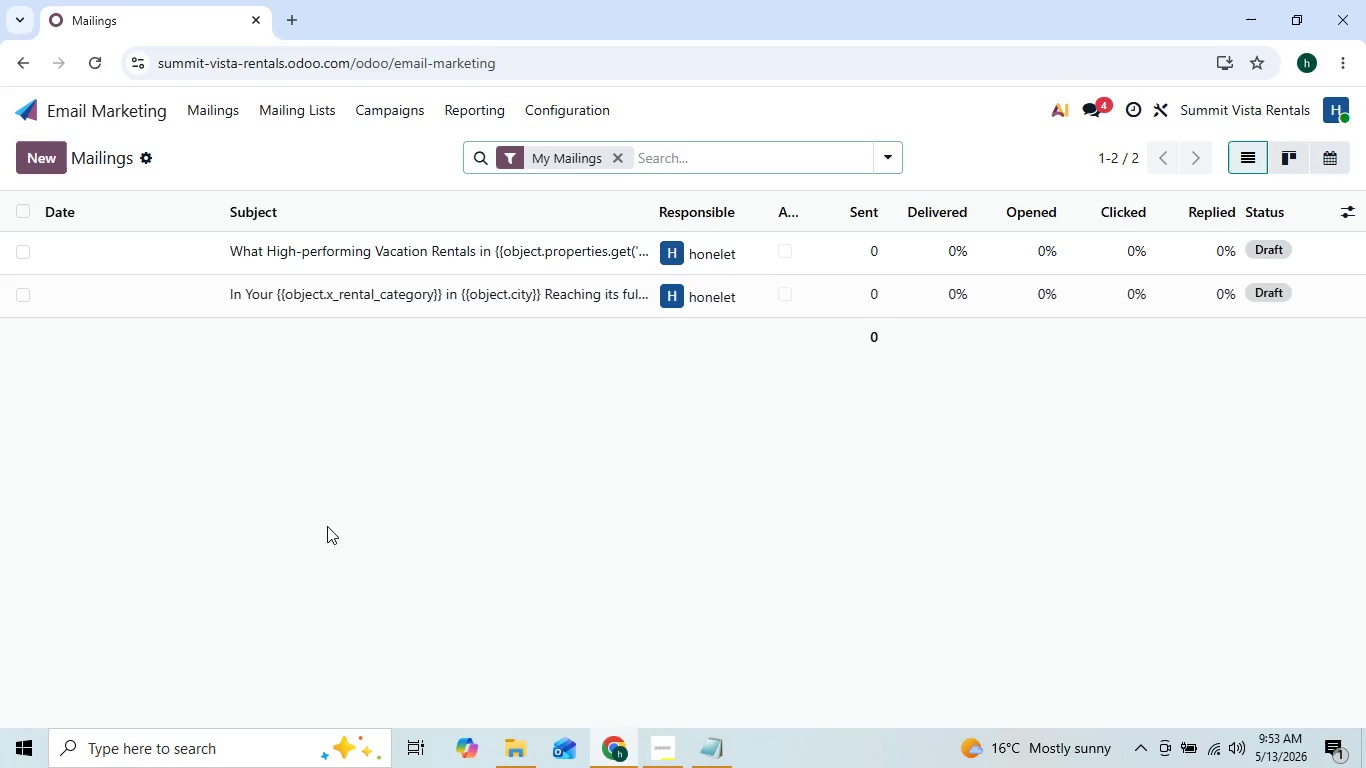 
left_click([700, 760])
 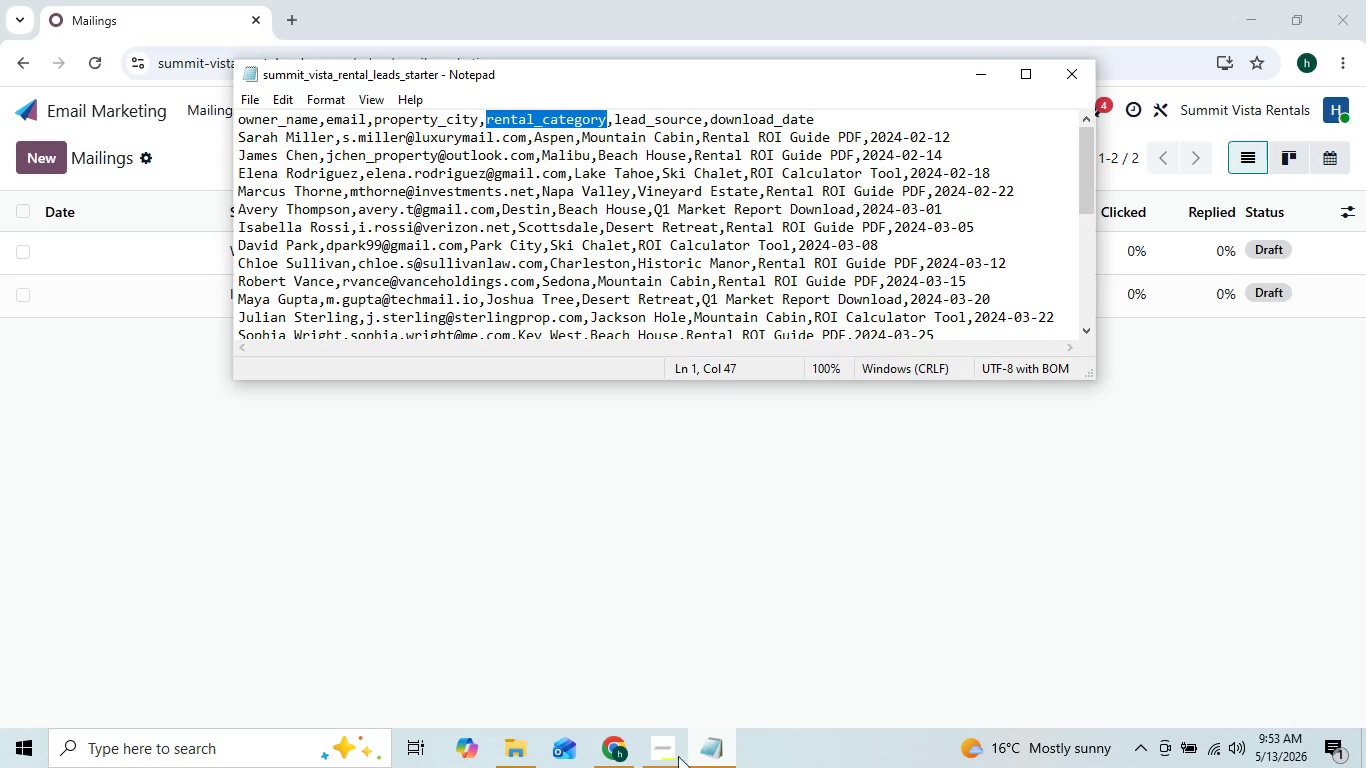 
left_click([666, 753])